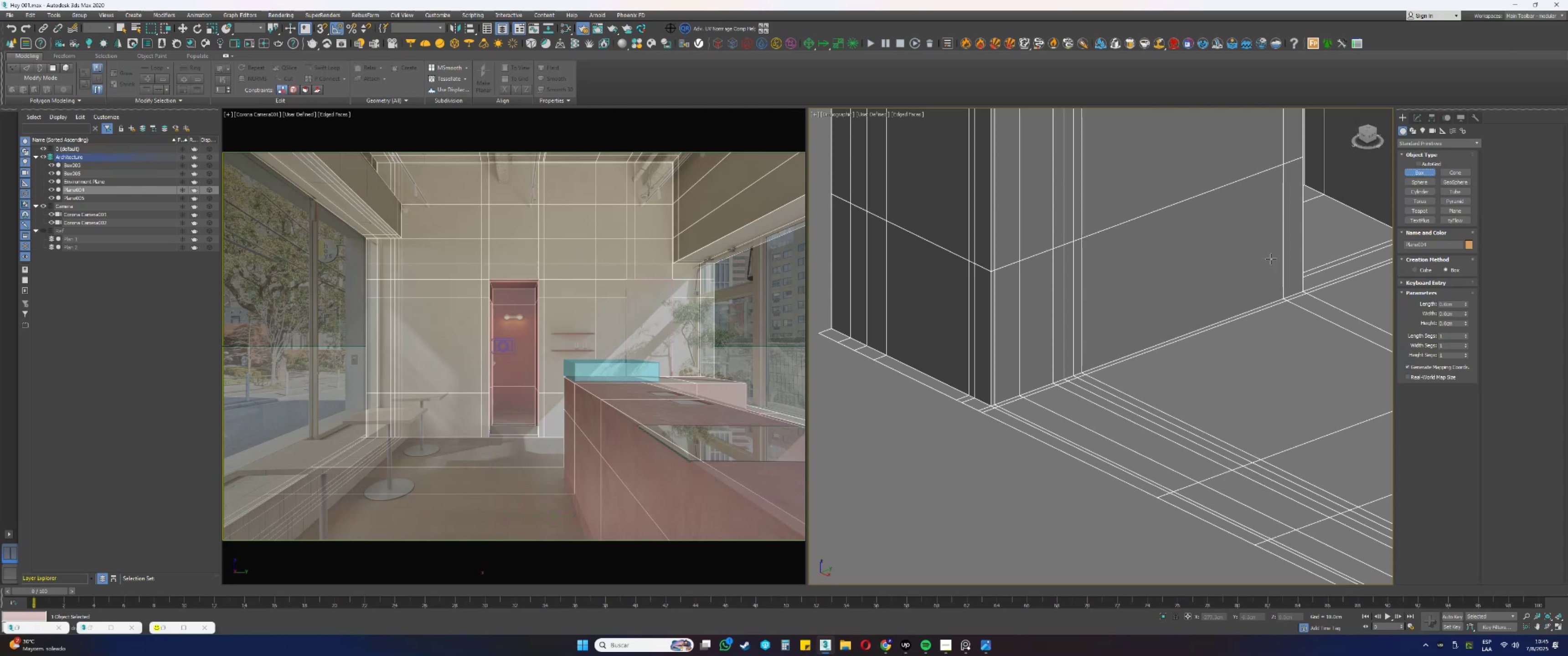 
wait(11.46)
 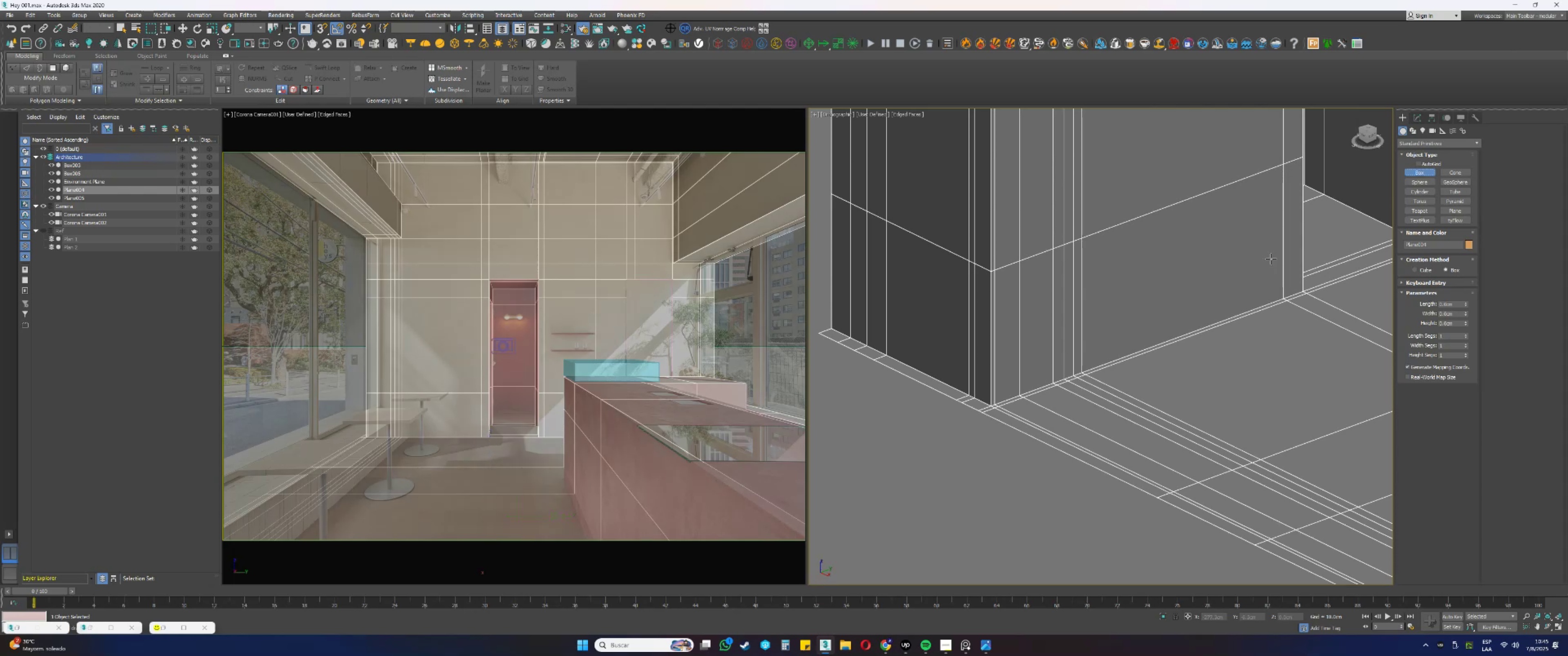 
scroll: coordinate [1039, 398], scroll_direction: up, amount: 1.0
 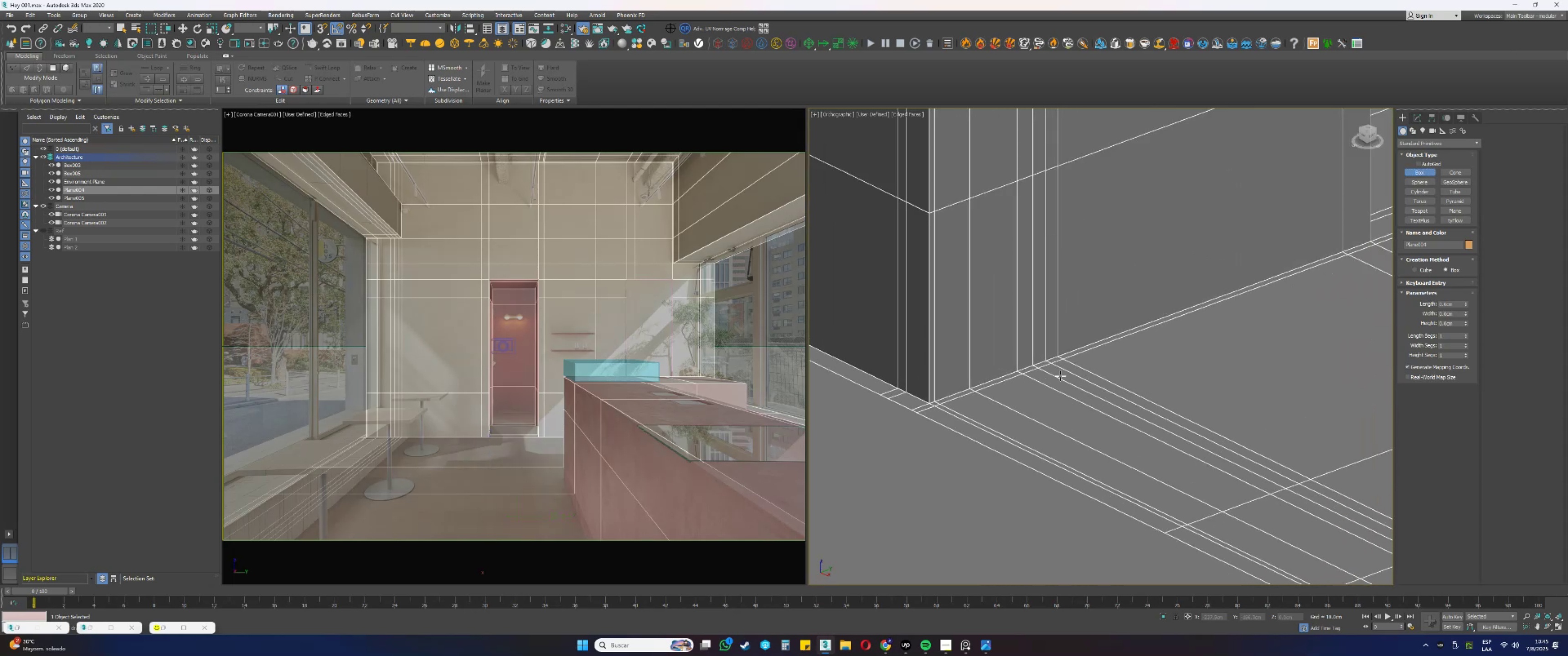 
key(S)
 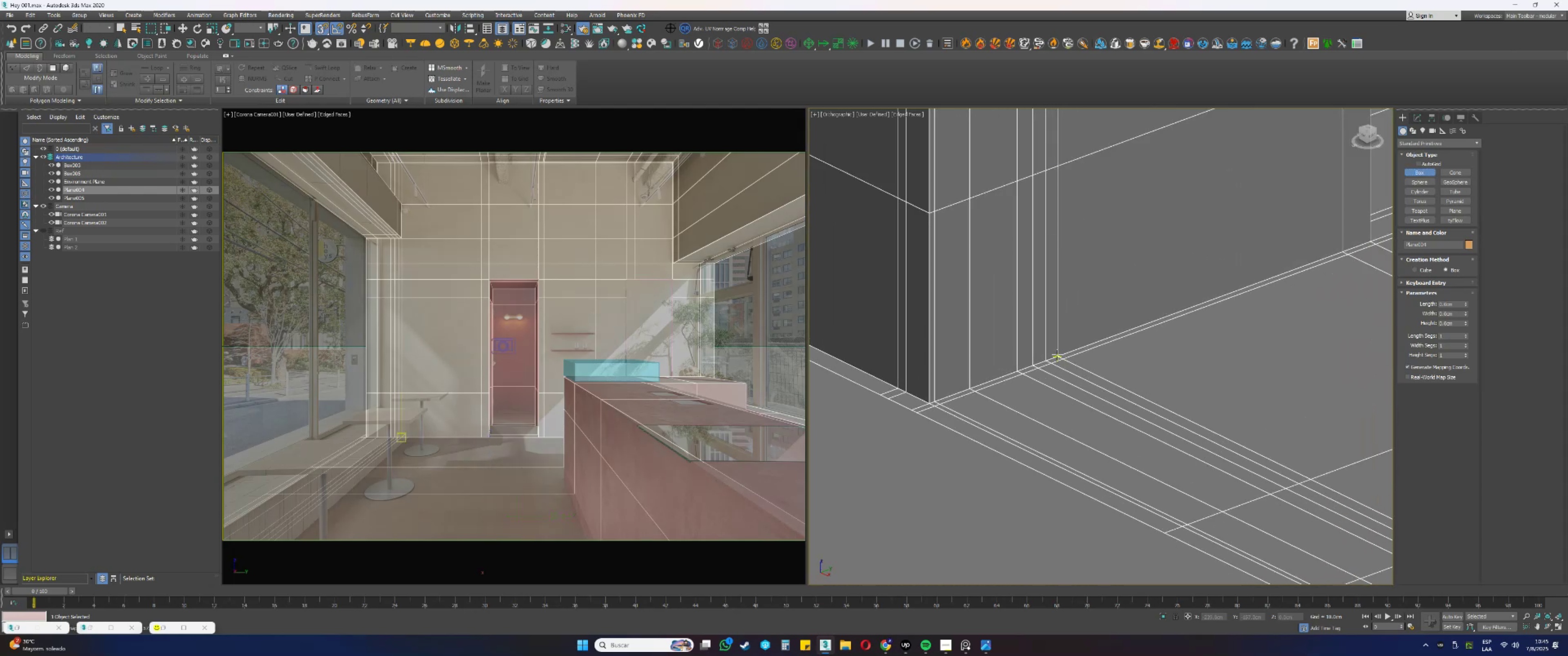 
hold_key(key=AltLeft, duration=0.32)
 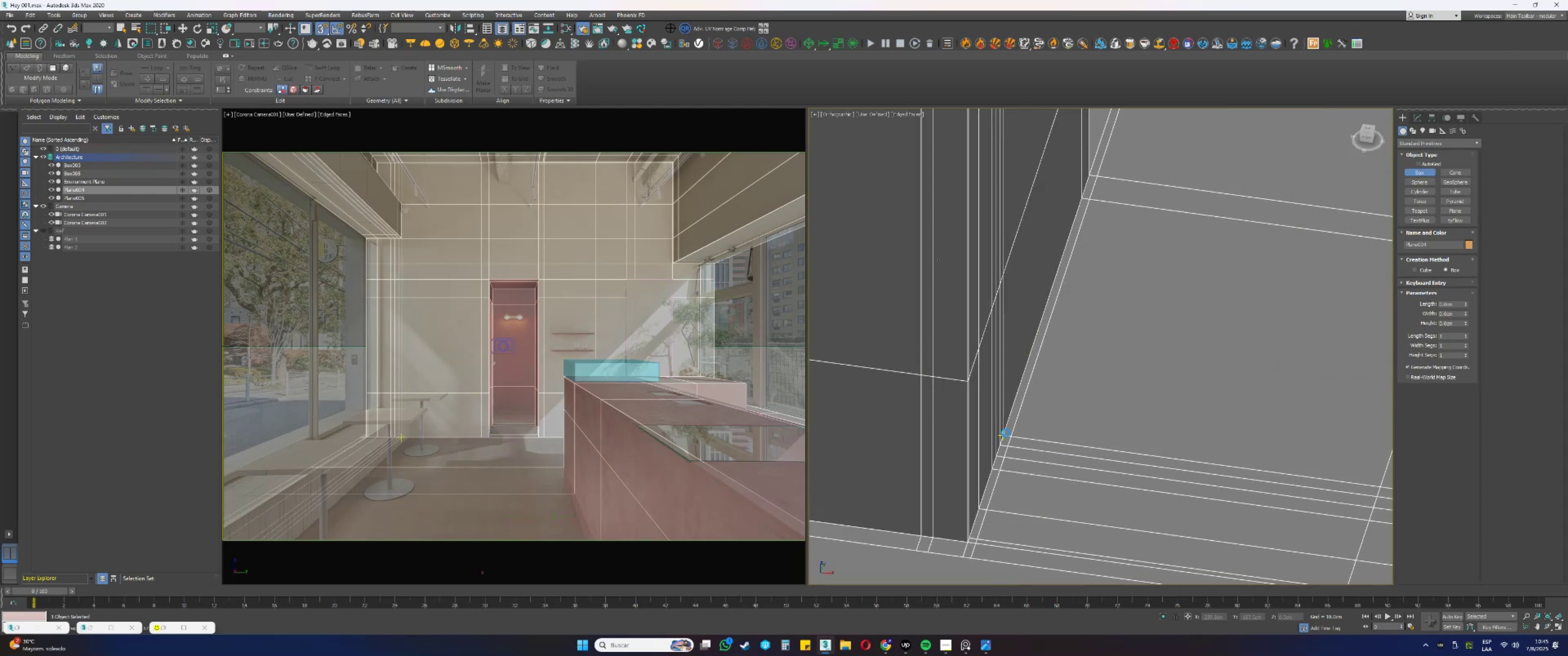 
scroll: coordinate [895, 390], scroll_direction: down, amount: 4.0
 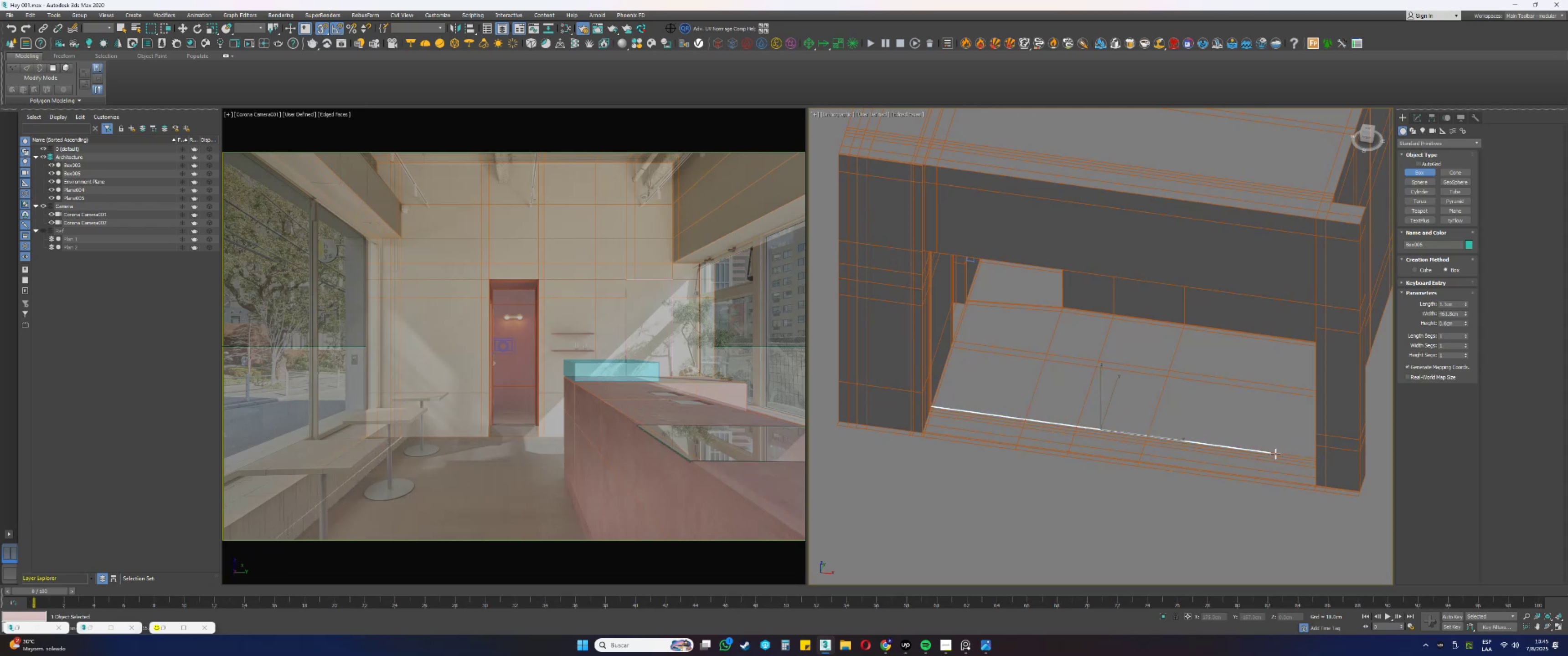 
wait(5.34)
 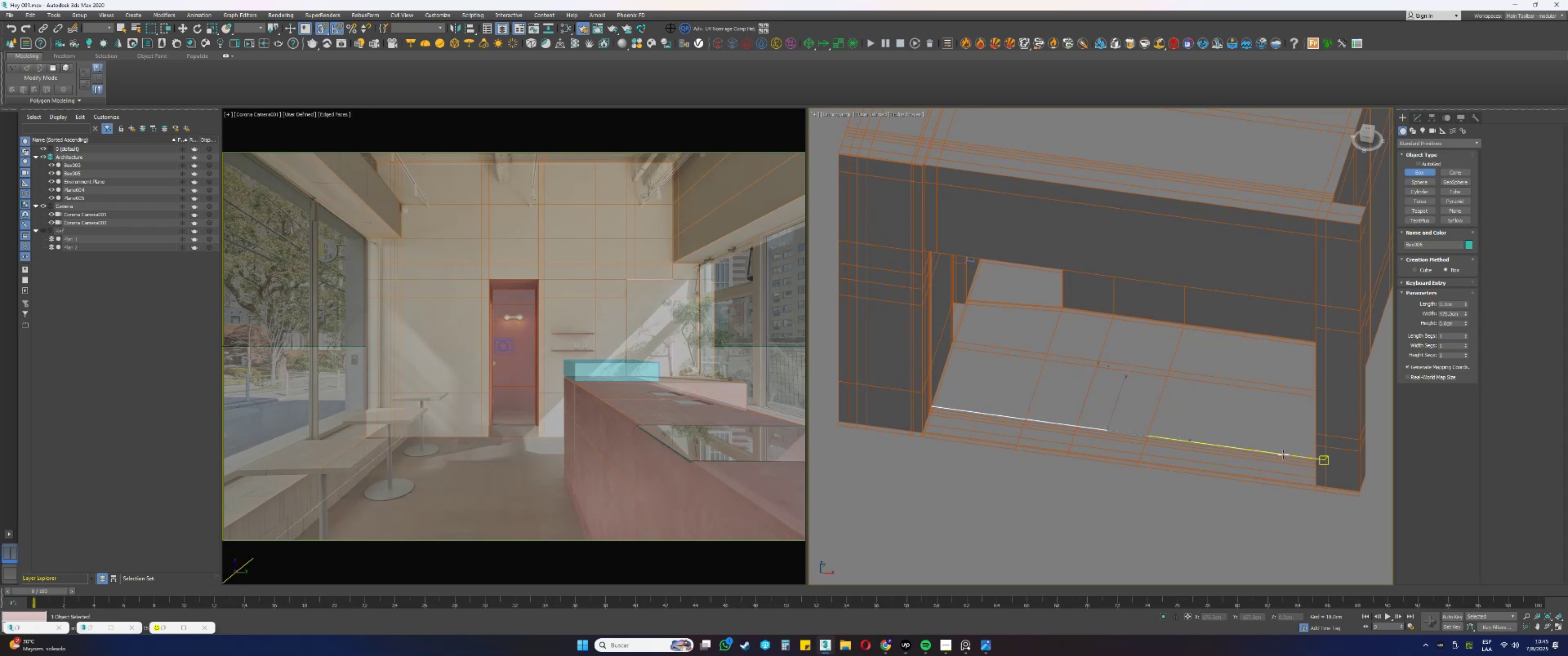 
scroll: coordinate [1314, 466], scroll_direction: up, amount: 3.0
 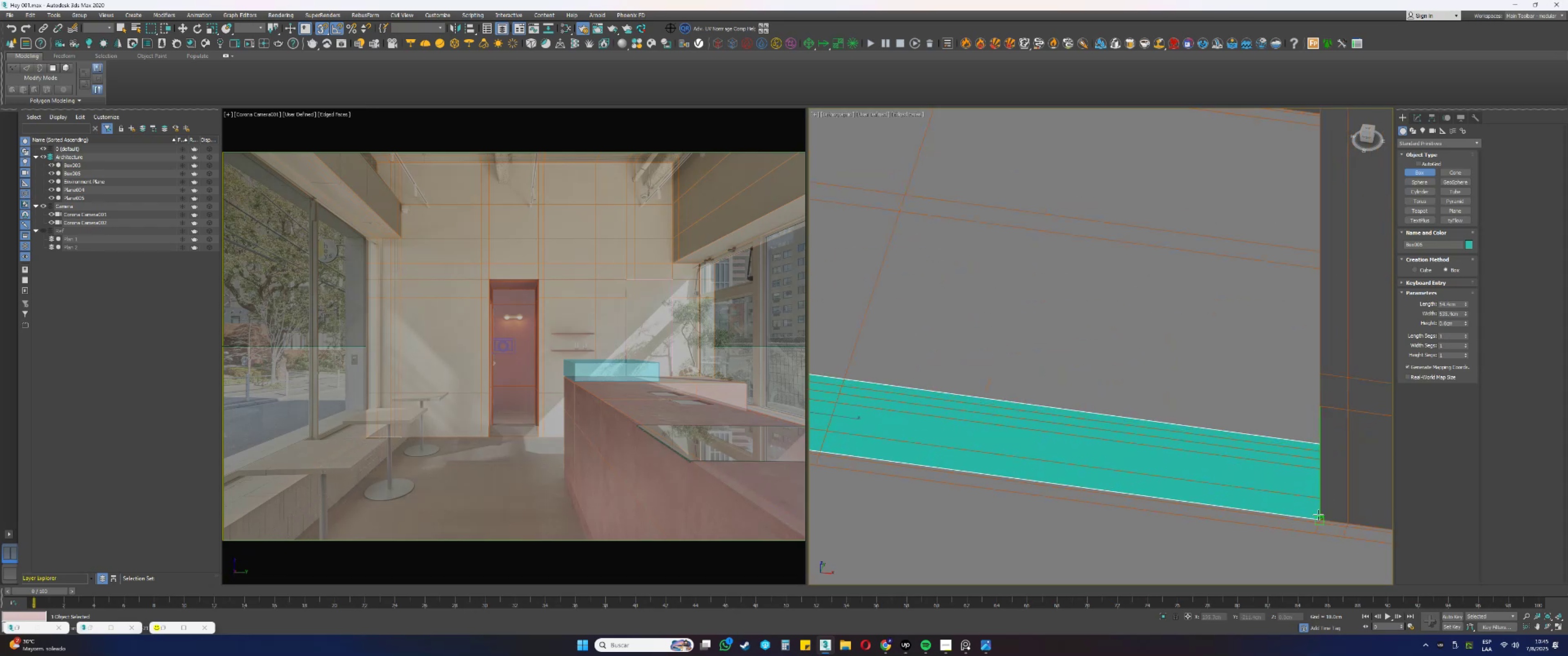 
scroll: coordinate [1305, 447], scroll_direction: down, amount: 3.0
 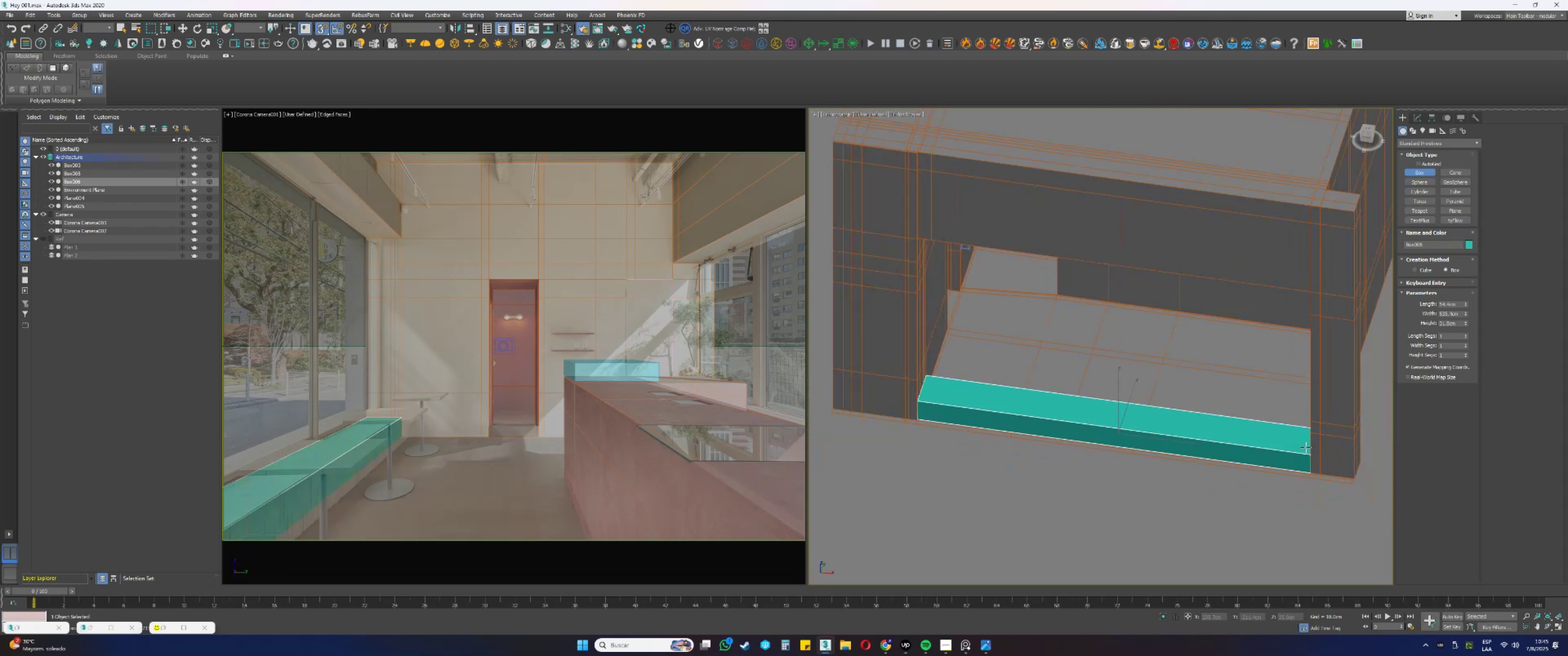 
hold_key(key=AltLeft, duration=0.45)
 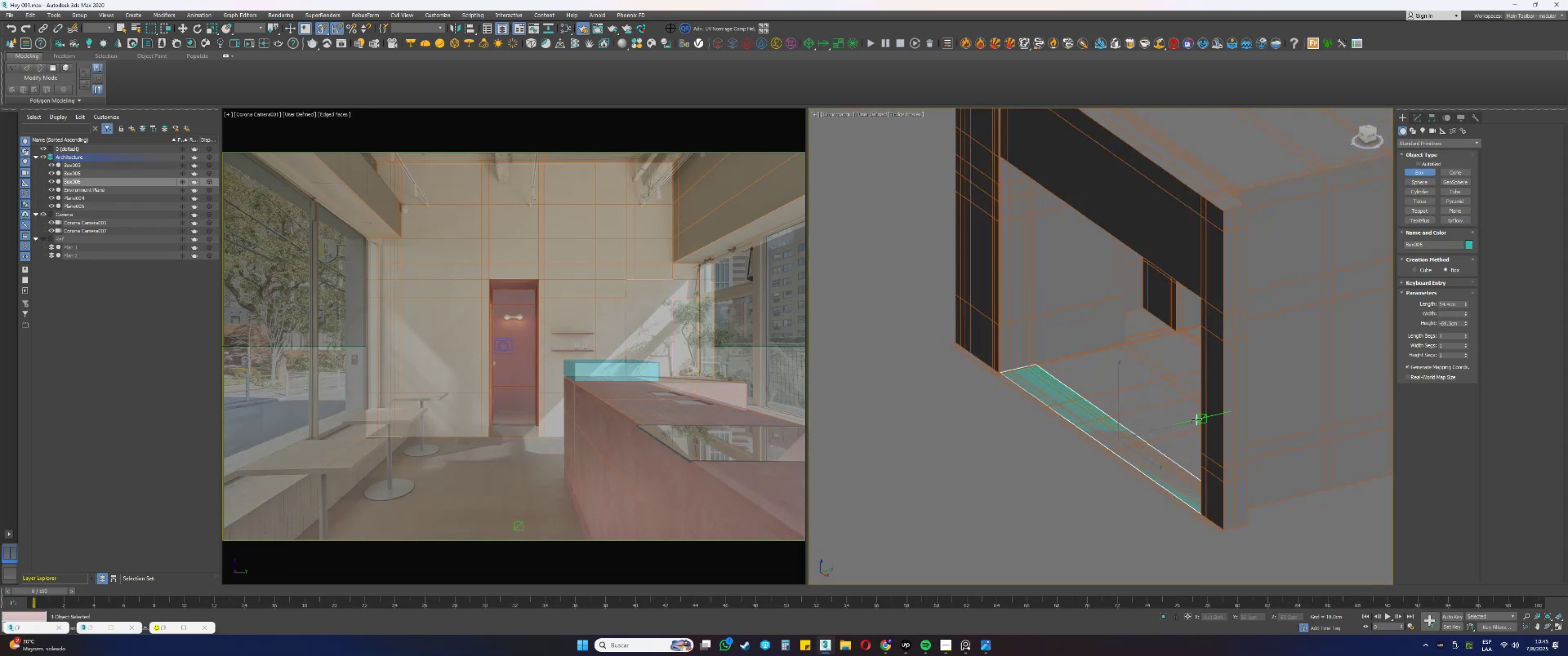 
key(S)
 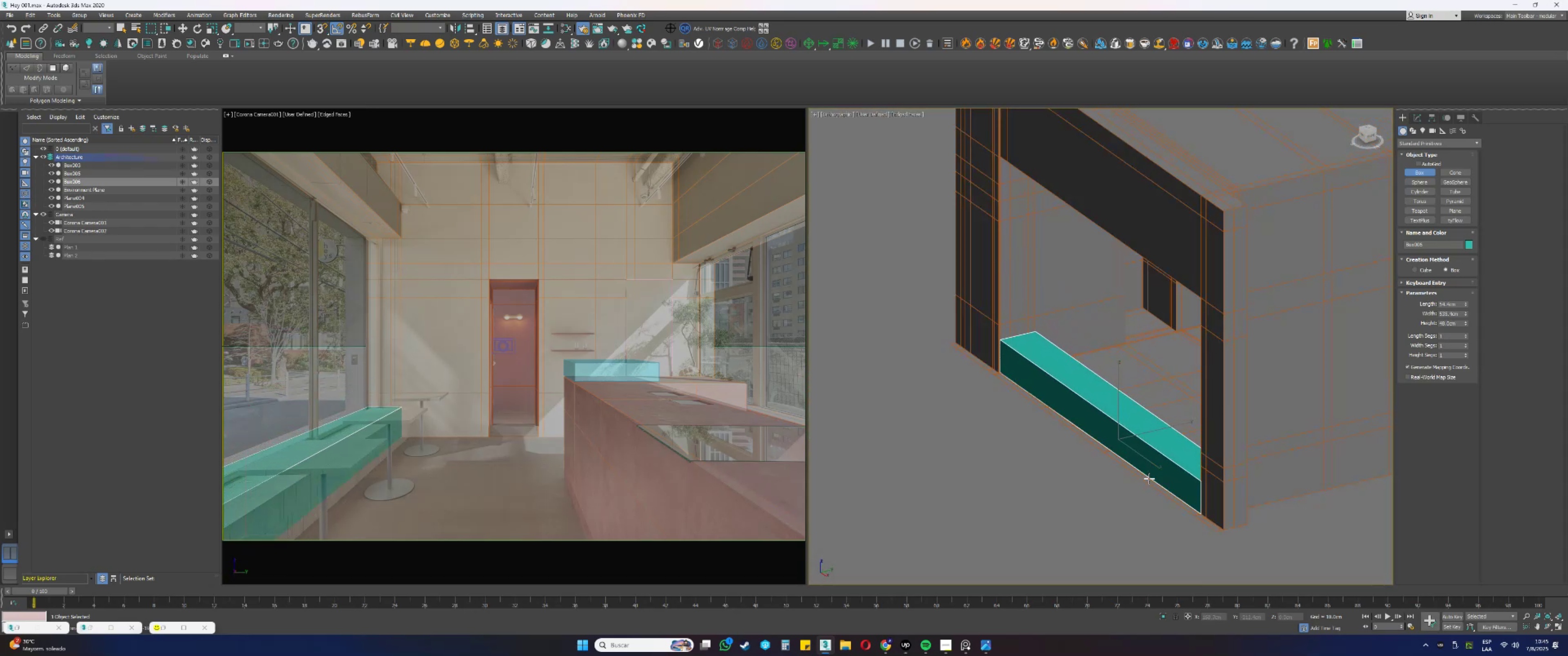 
left_click([1149, 479])
 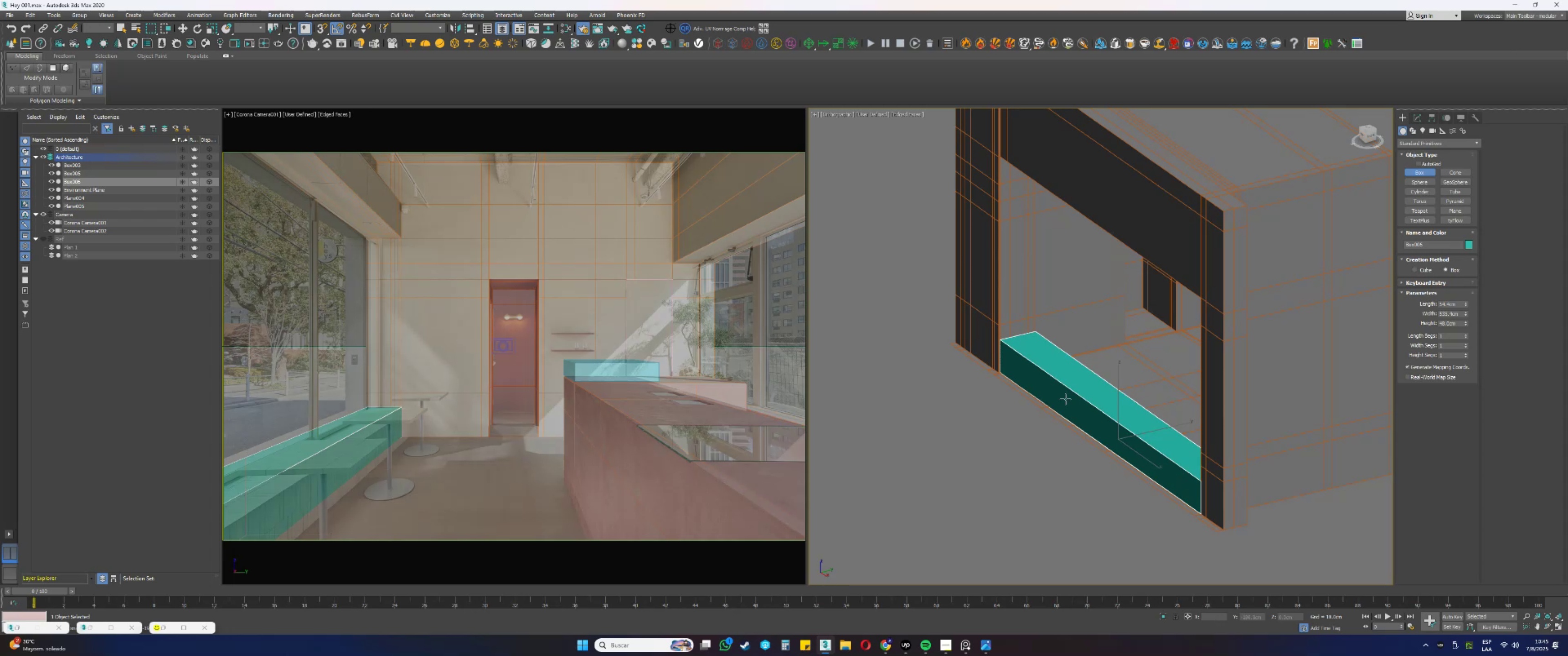 
right_click([1066, 391])
 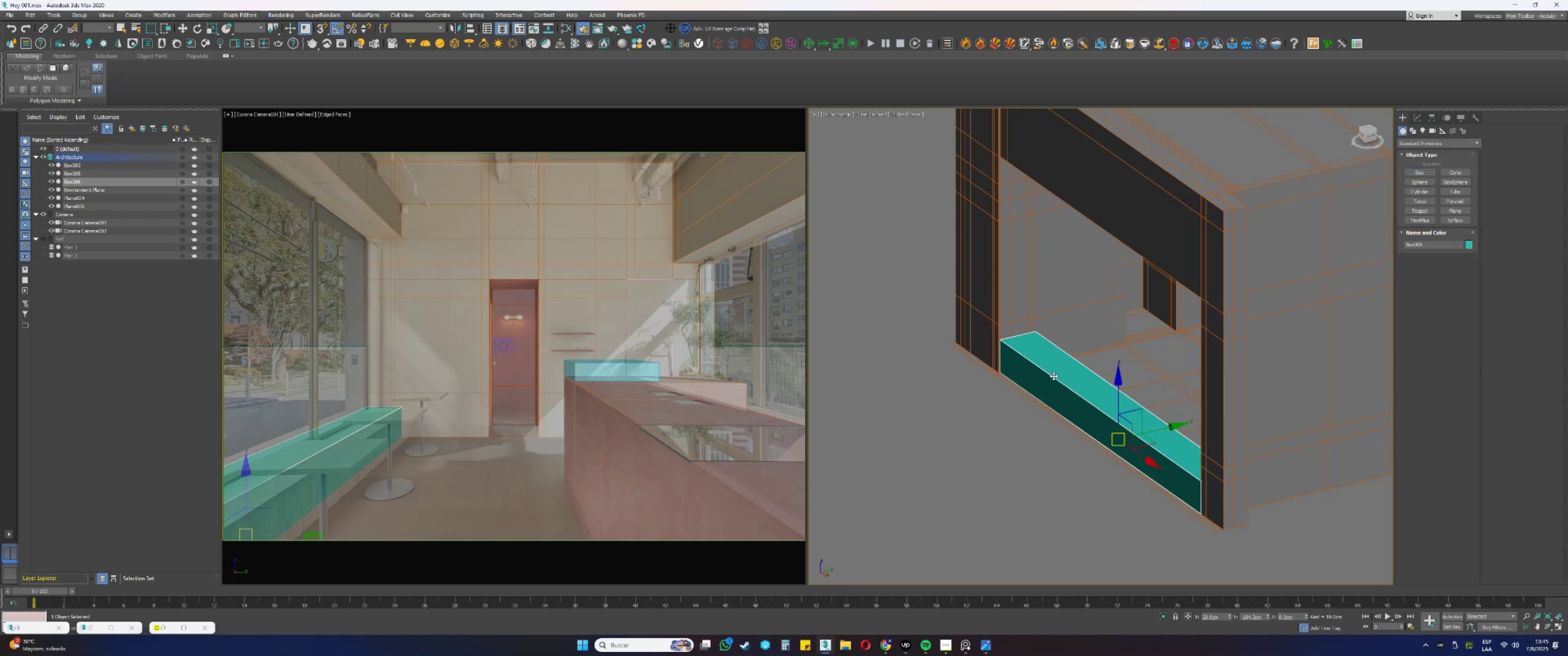 
scroll: coordinate [1039, 360], scroll_direction: up, amount: 1.0
 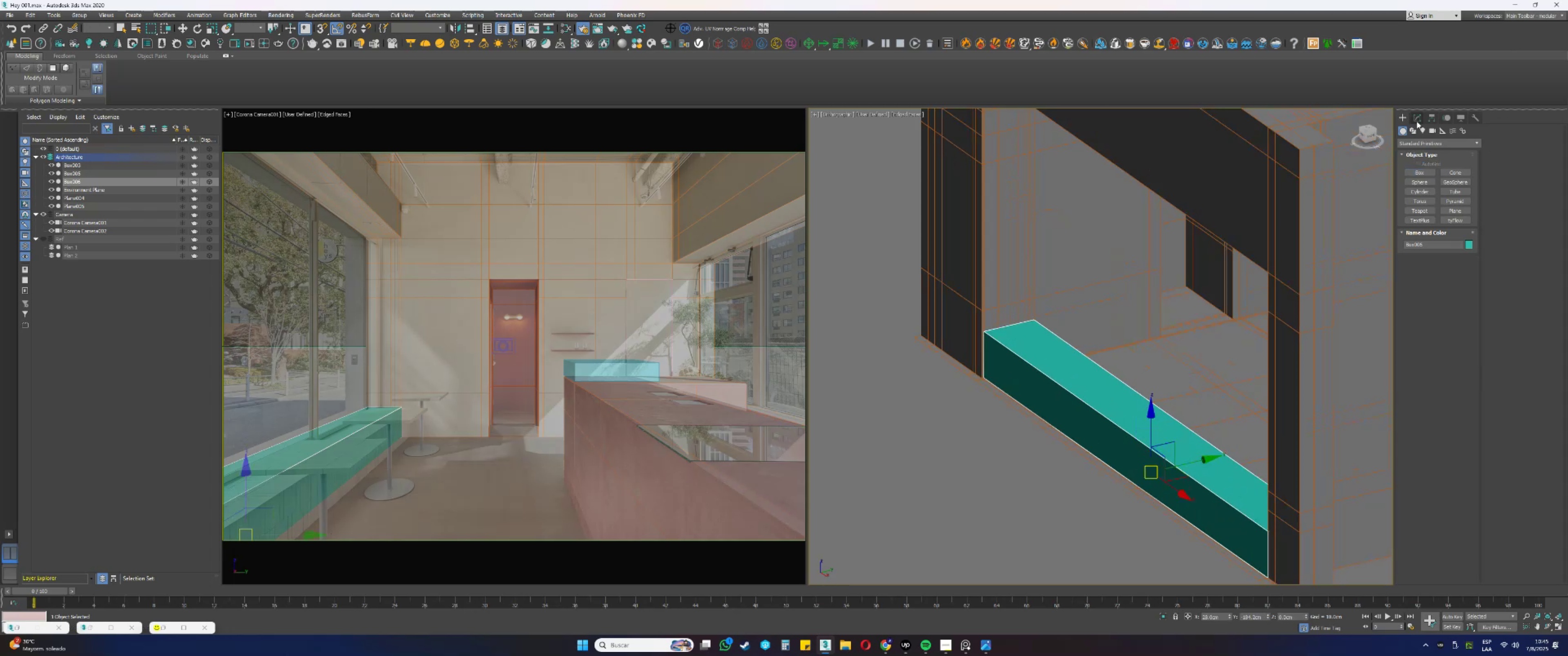 
left_click([1416, 116])
 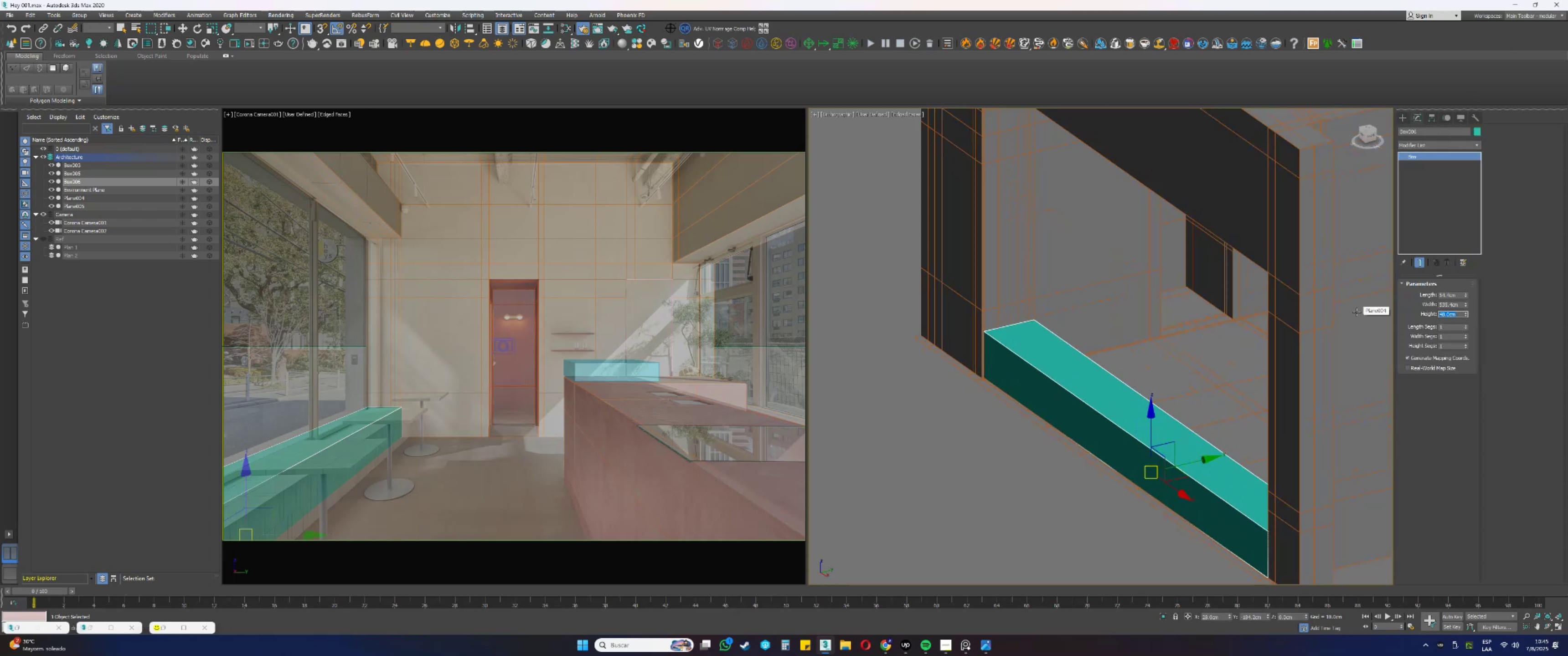 
key(Numpad4)
 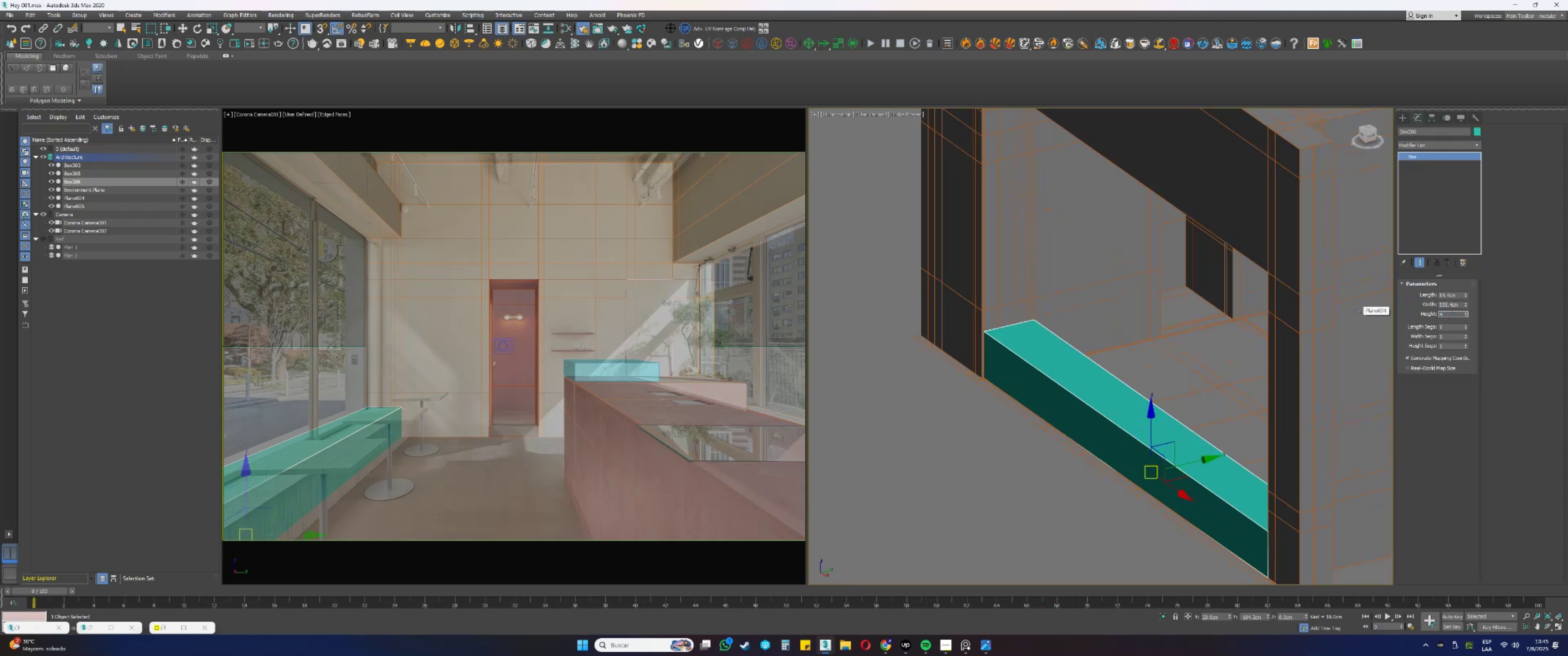 
key(Numpad6)
 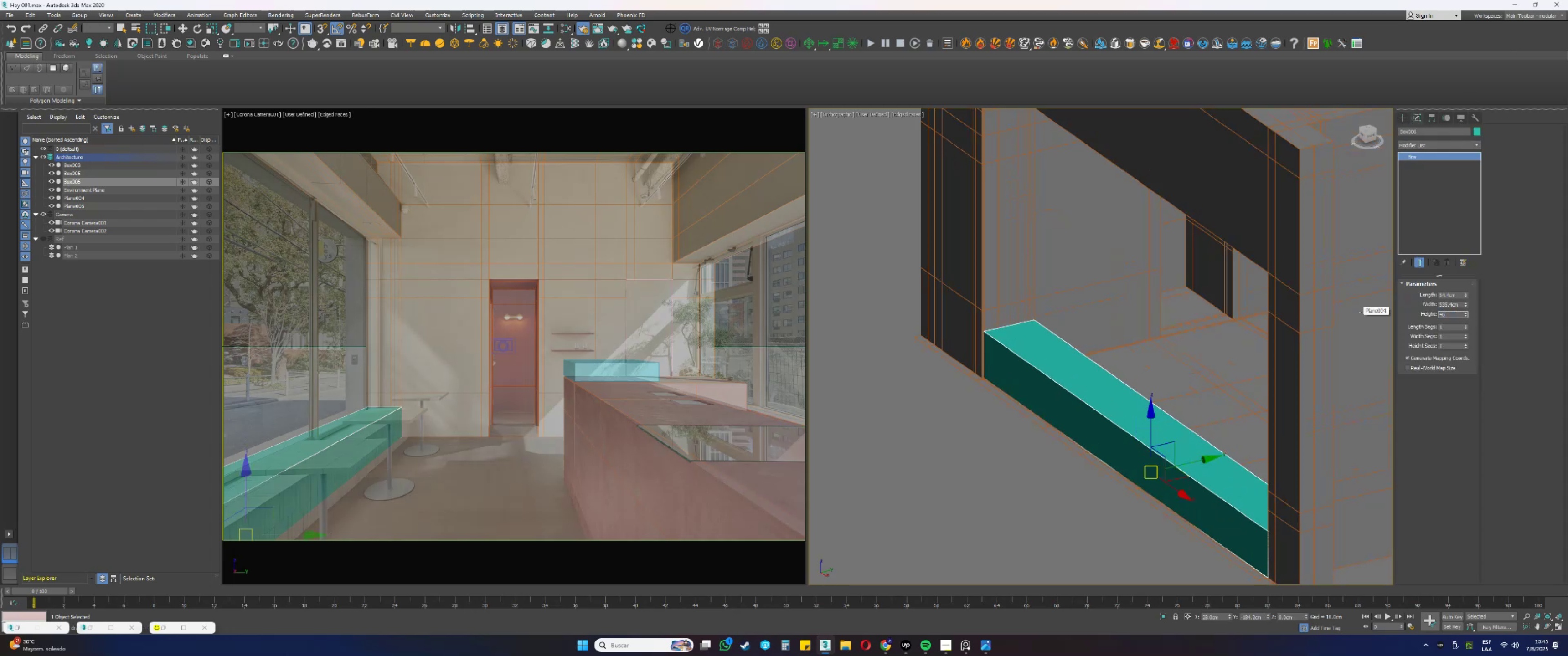 
key(NumpadEnter)
 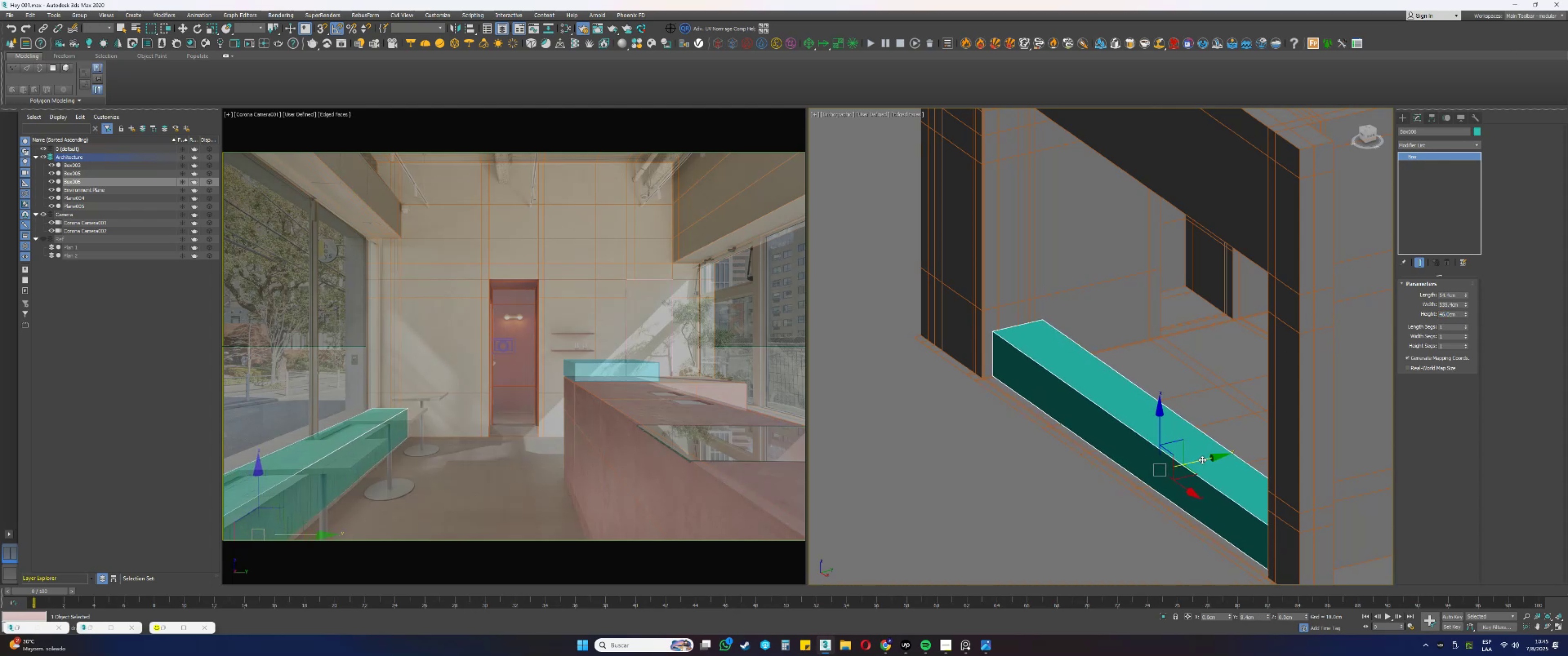 
wait(7.93)
 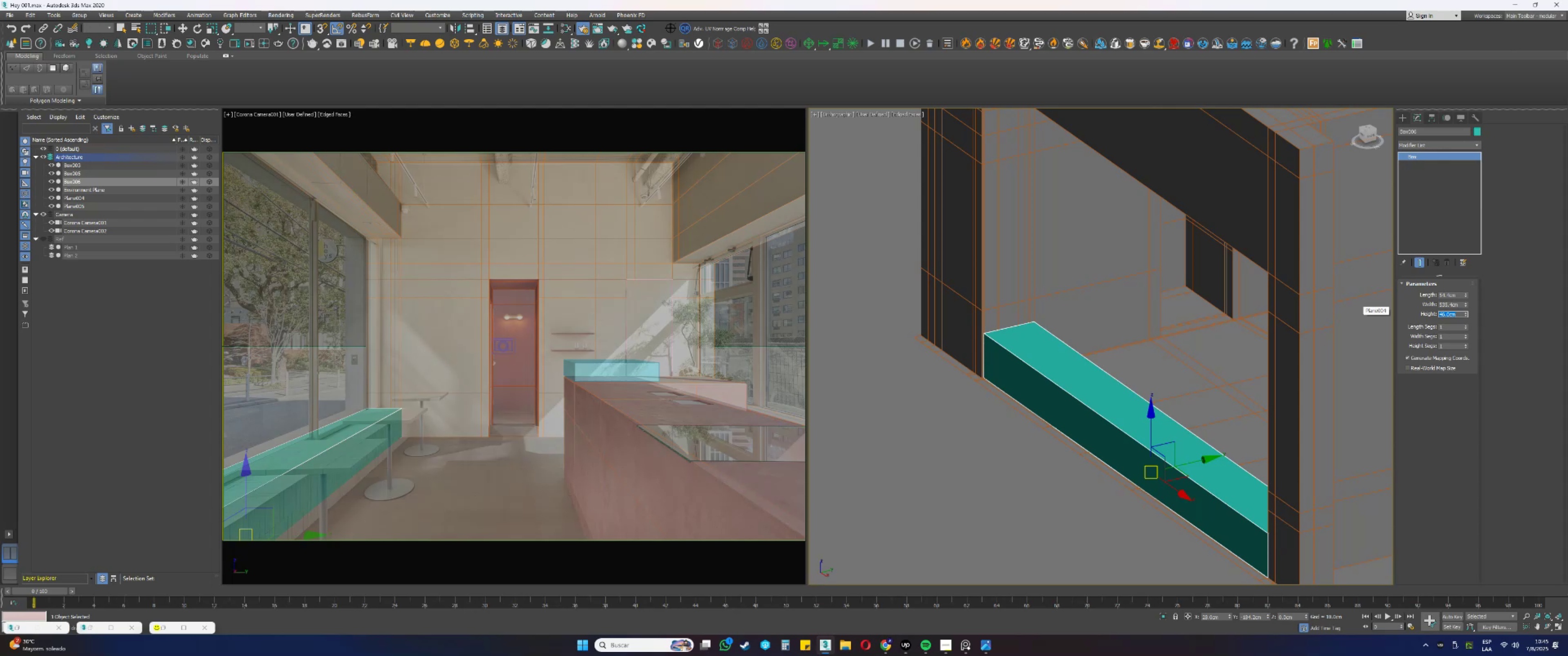 
scroll: coordinate [1197, 435], scroll_direction: up, amount: 1.0
 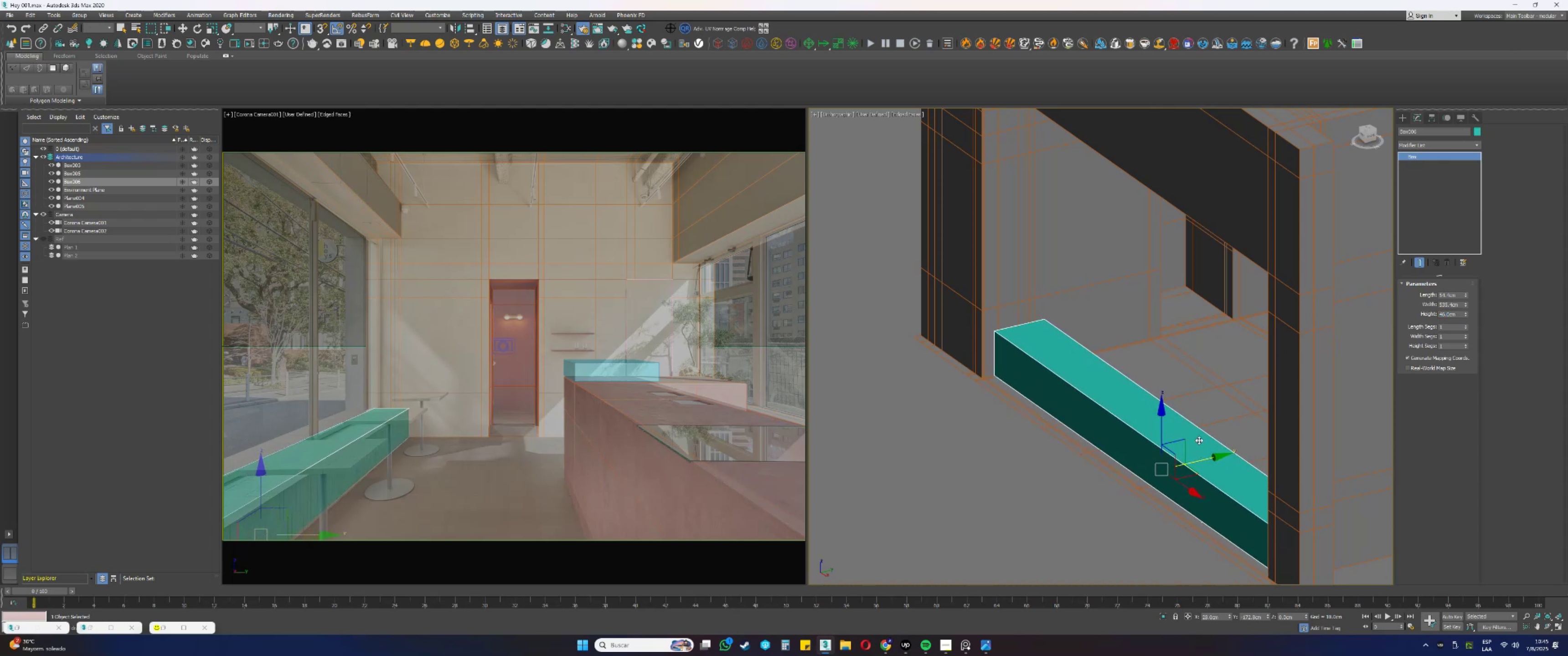 
hold_key(key=AltLeft, duration=0.6)
 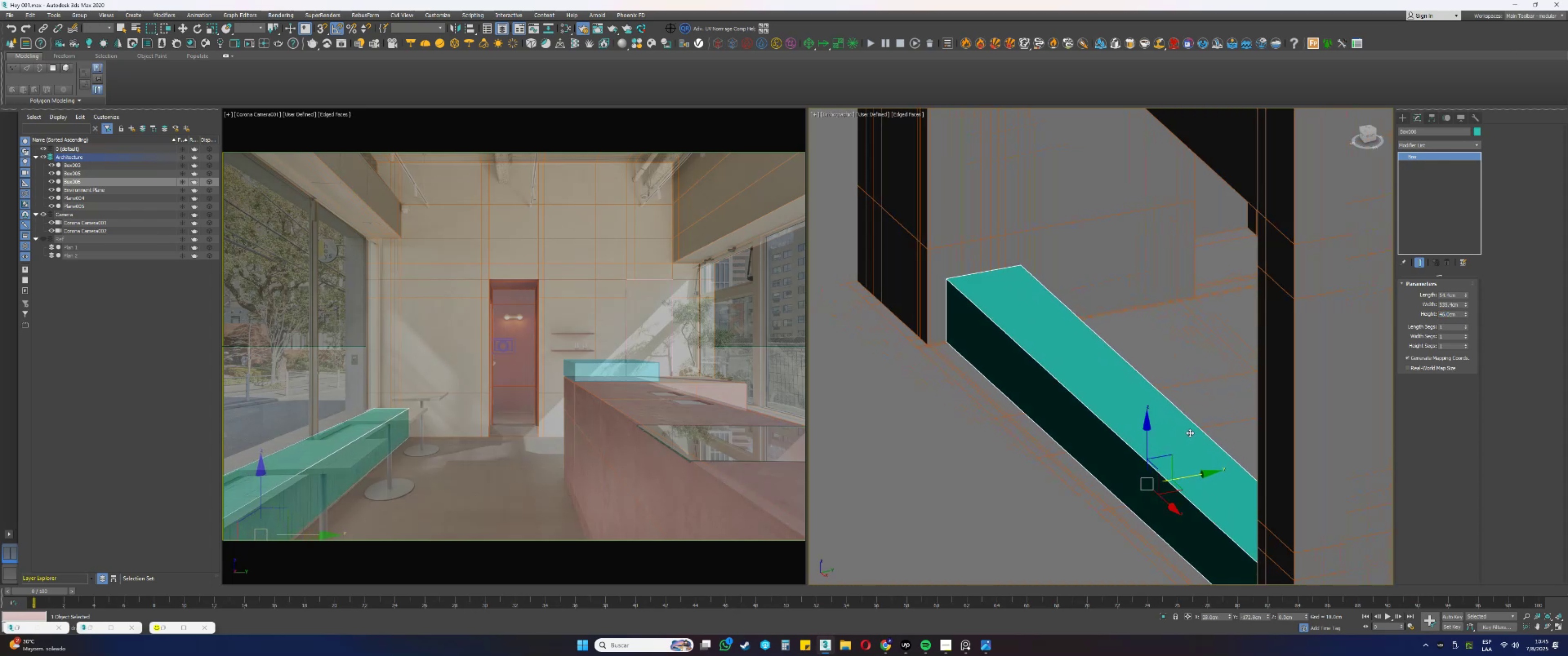 
scroll: coordinate [1190, 433], scroll_direction: up, amount: 2.0
 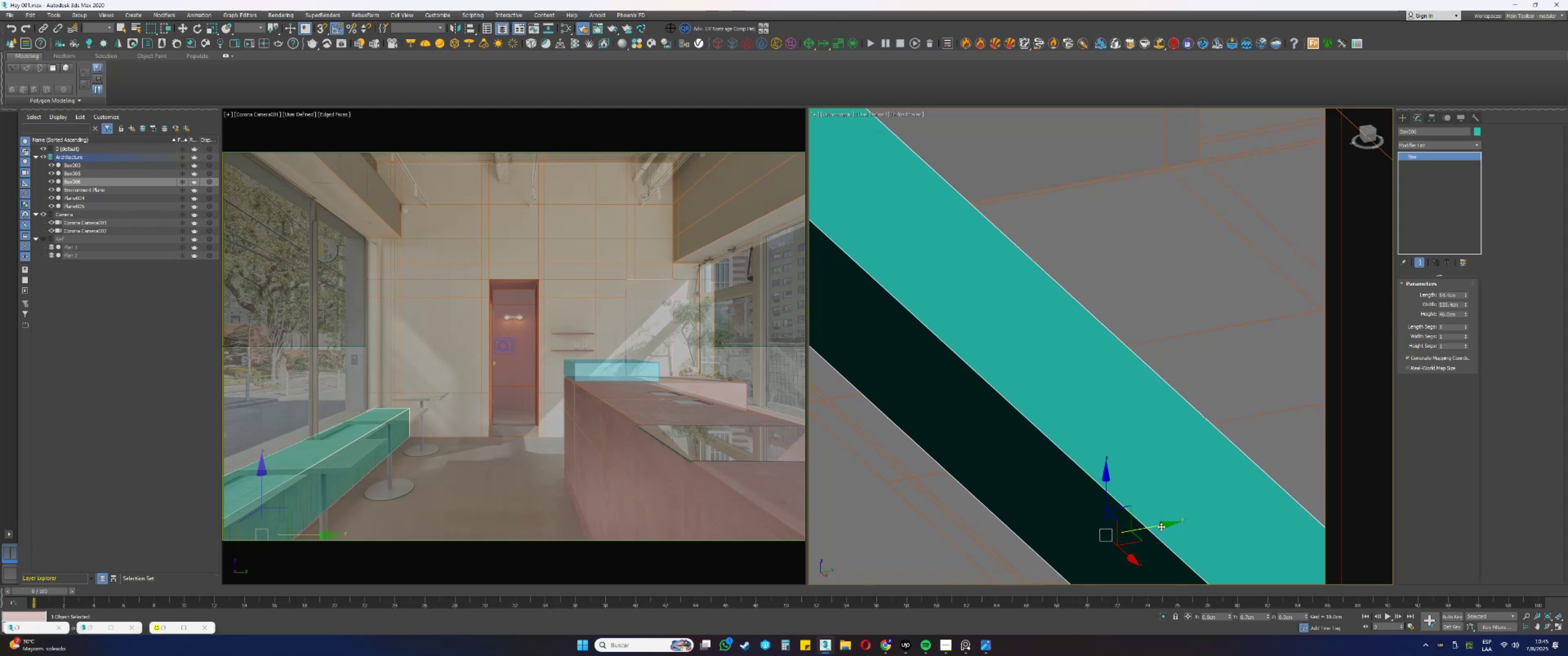 
scroll: coordinate [1126, 348], scroll_direction: down, amount: 2.0
 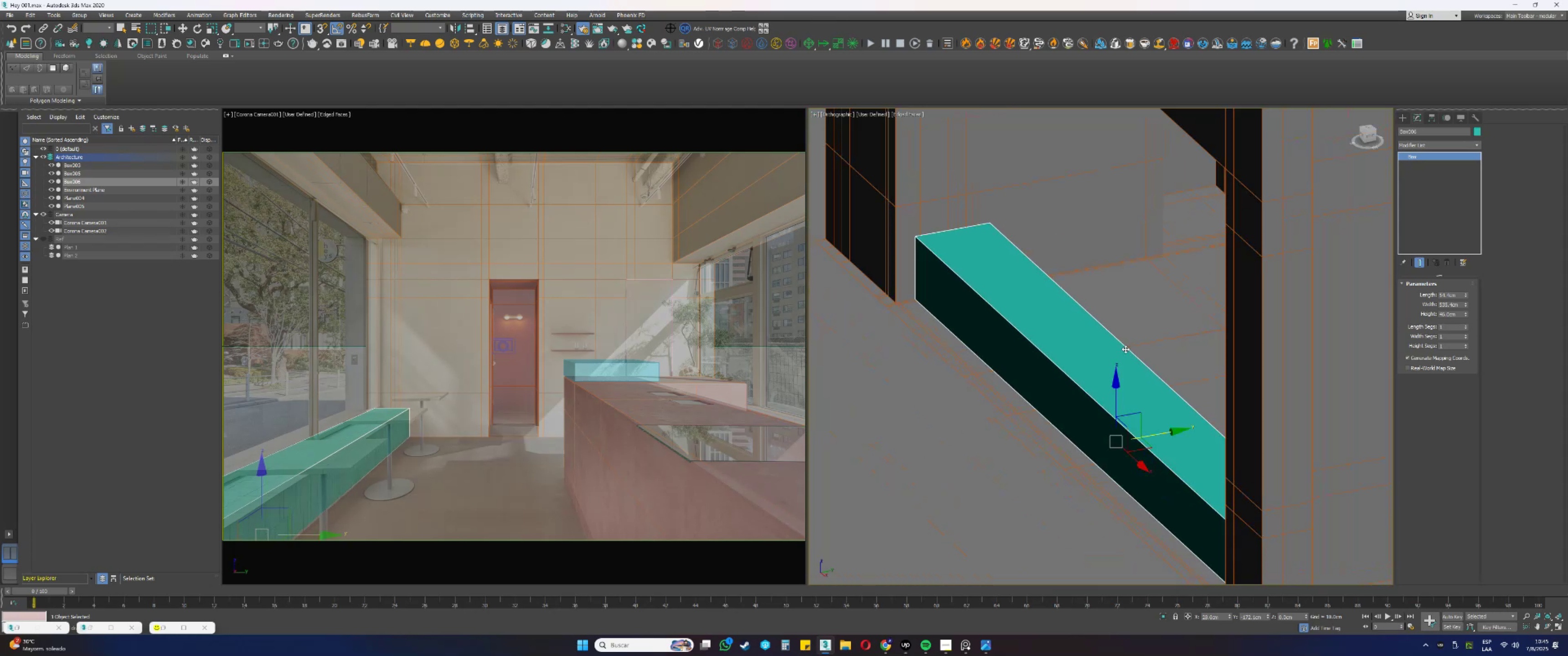 
hold_key(key=AltLeft, duration=0.36)
 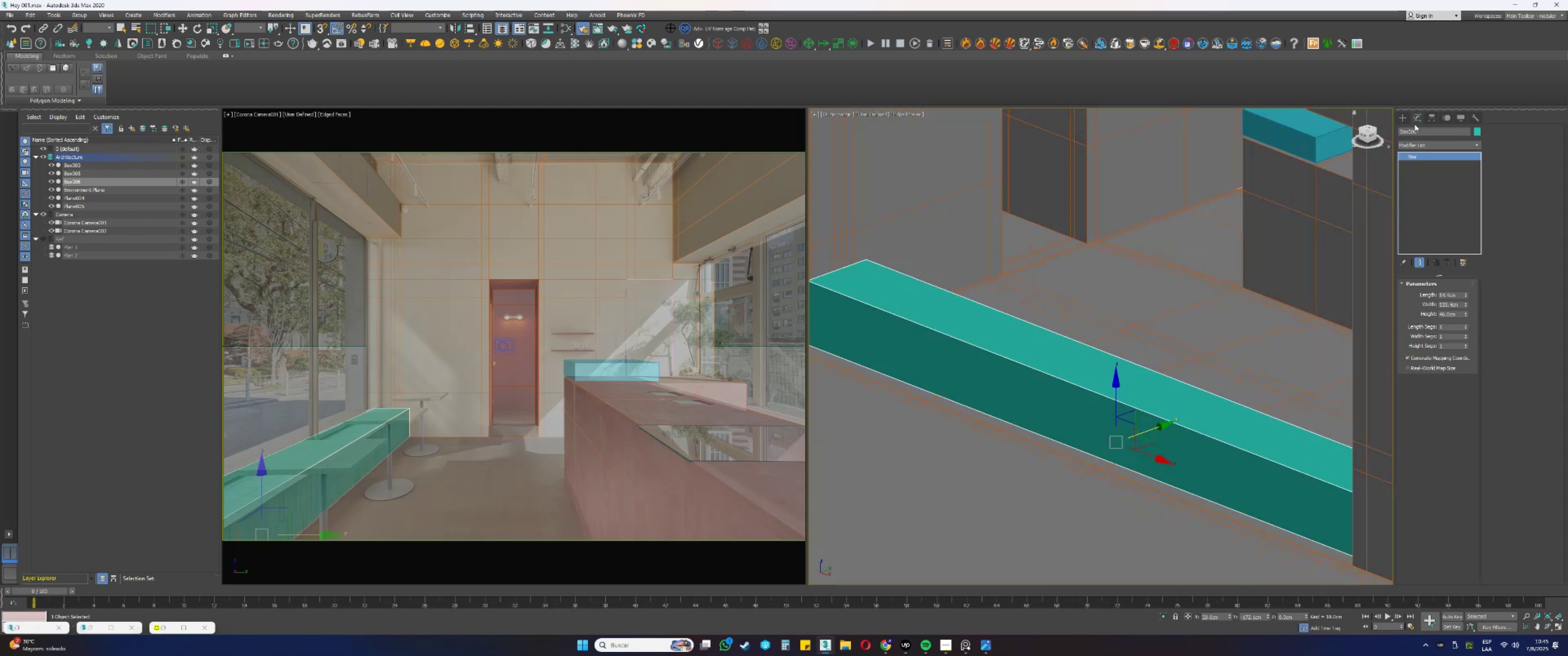 
left_click([1411, 144])
 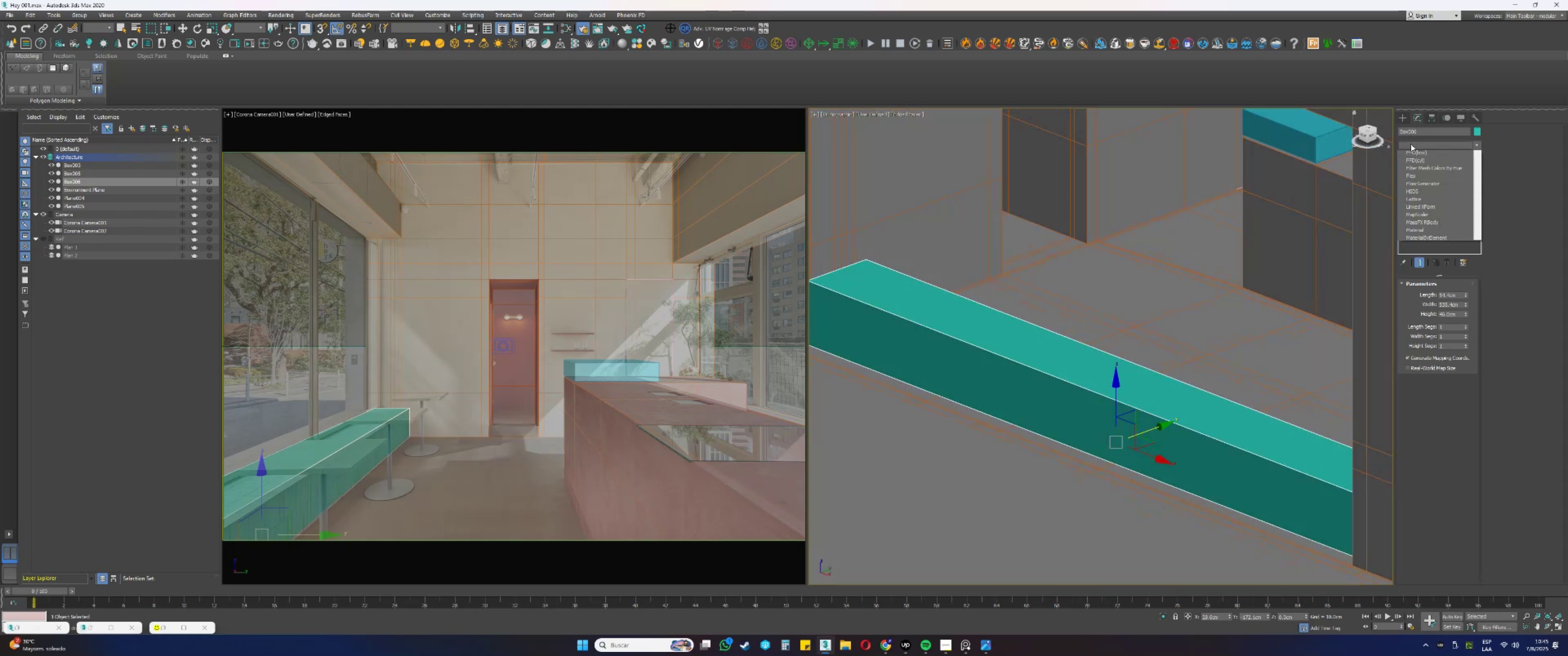 
key(E)
 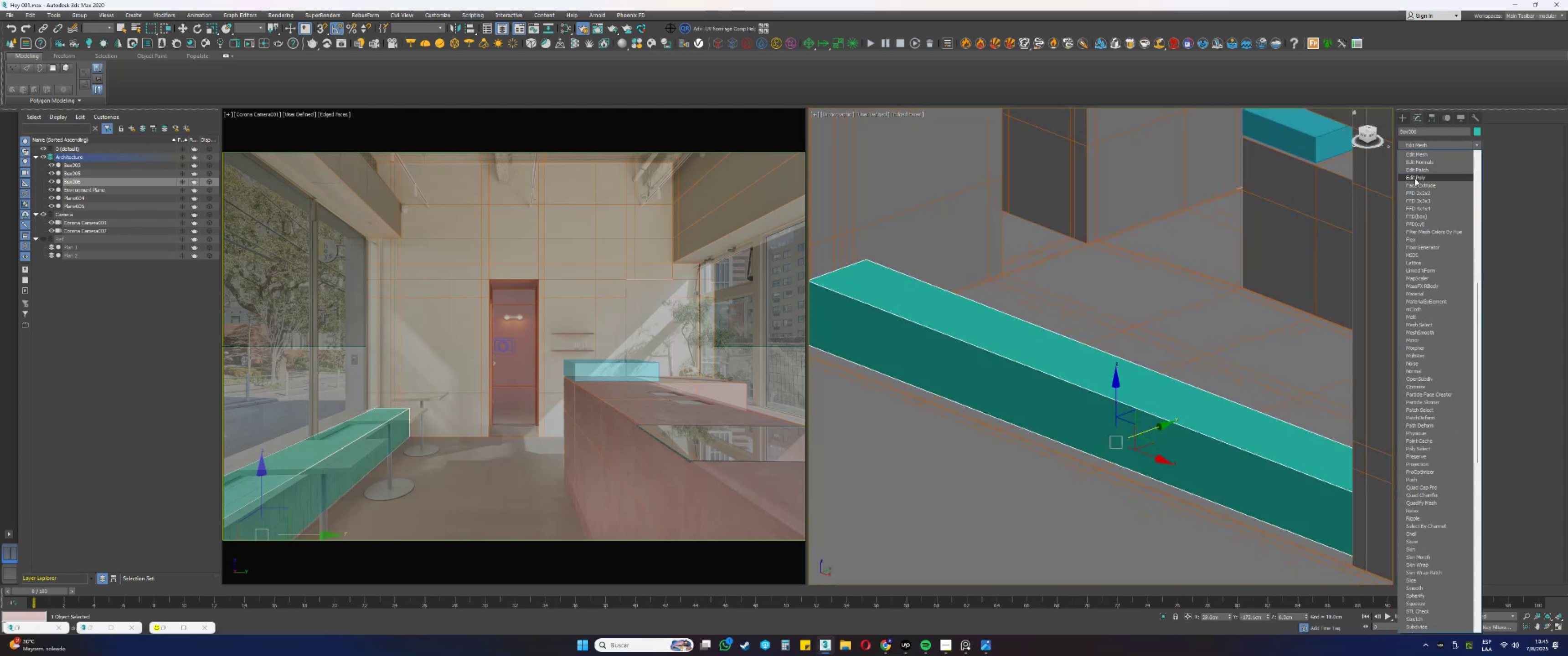 
left_click([1414, 179])
 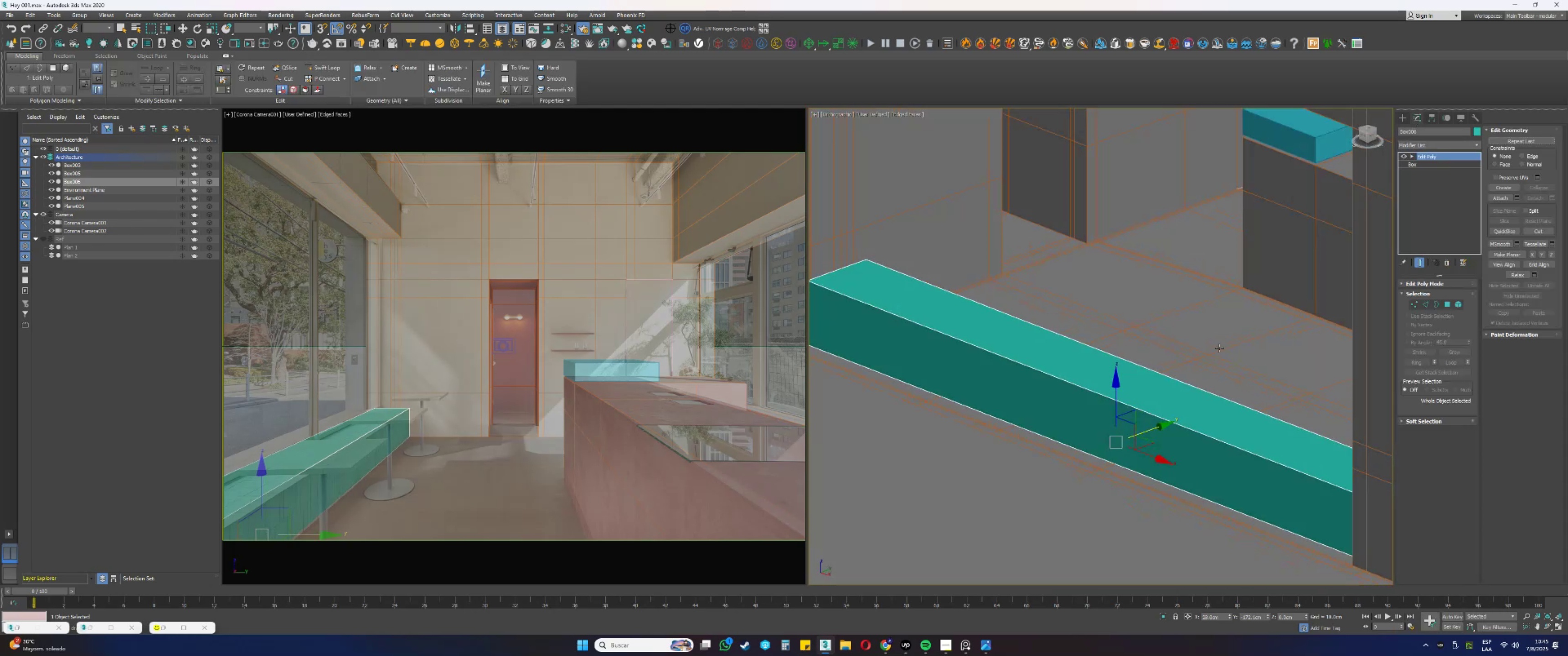 
key(4)
 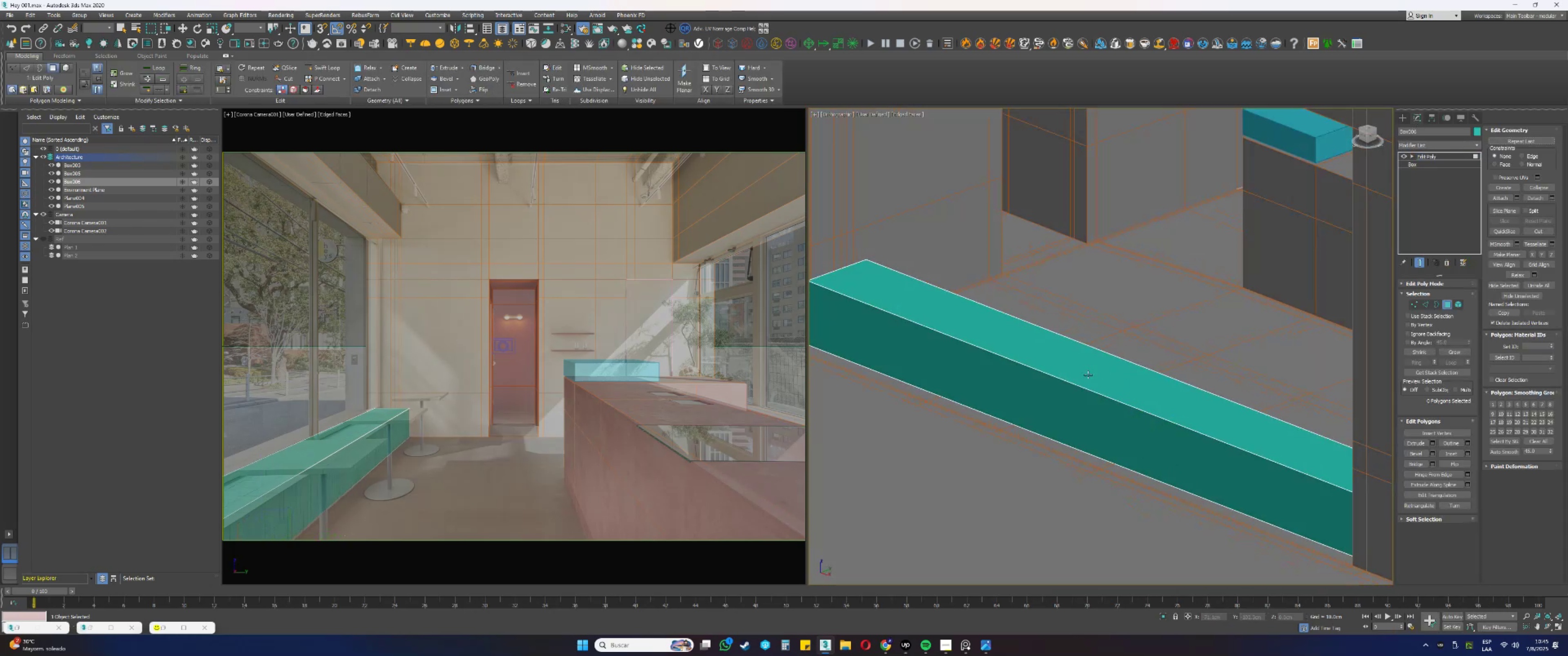 
left_click([1057, 386])
 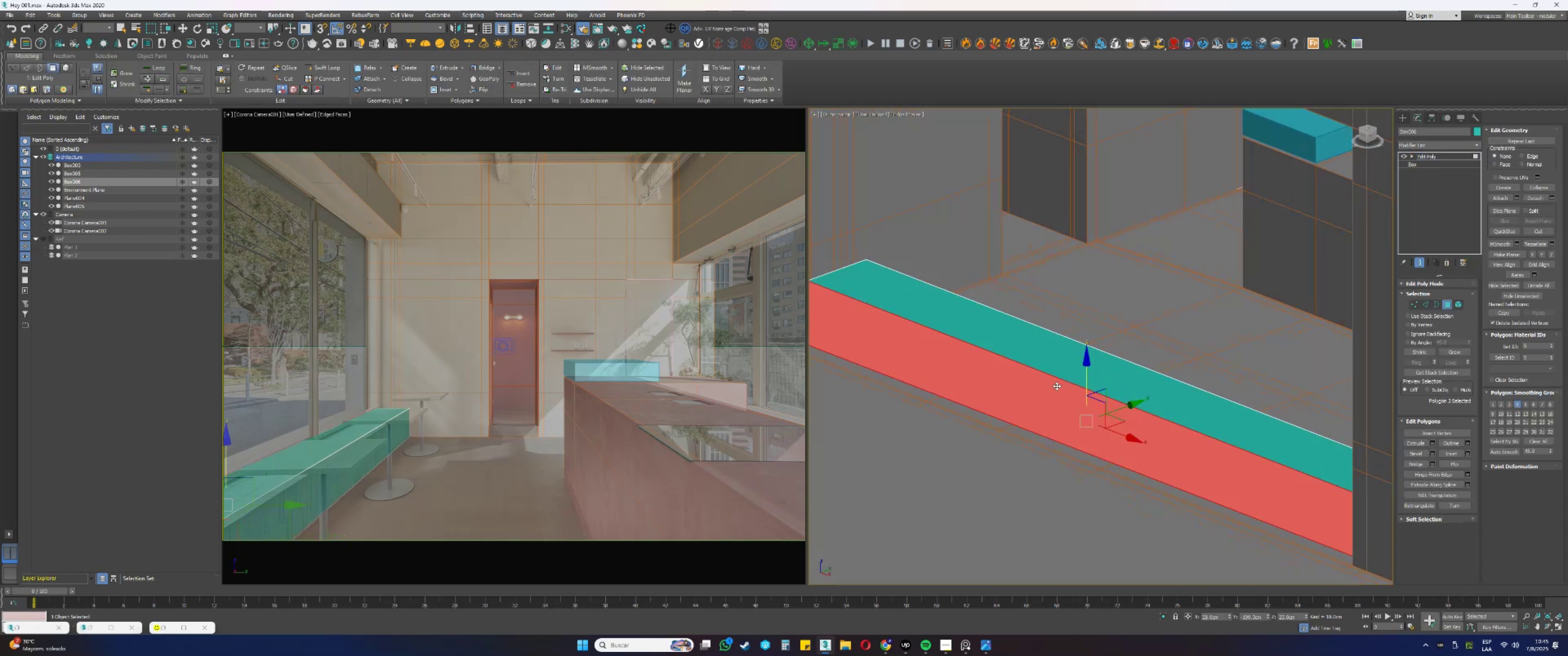 
scroll: coordinate [1057, 386], scroll_direction: down, amount: 1.0
 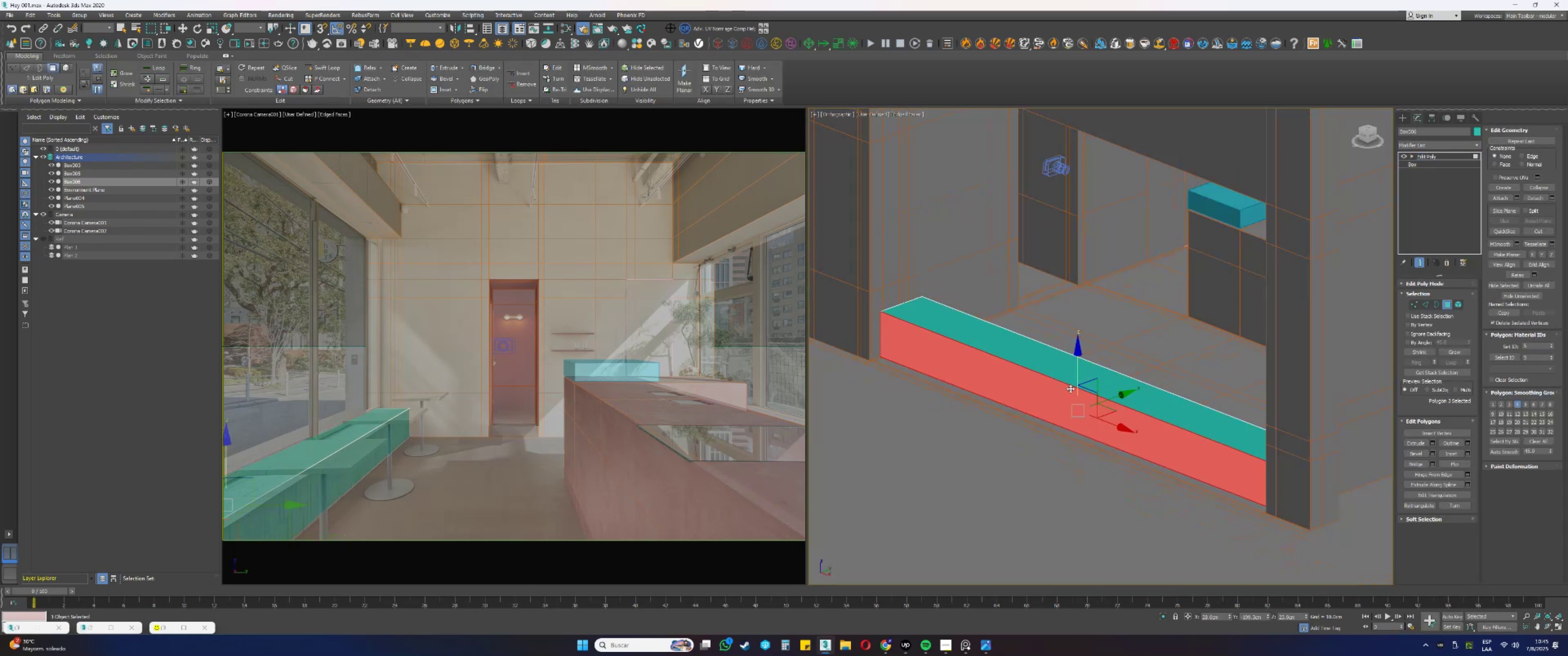 
key(Alt+AltLeft)
 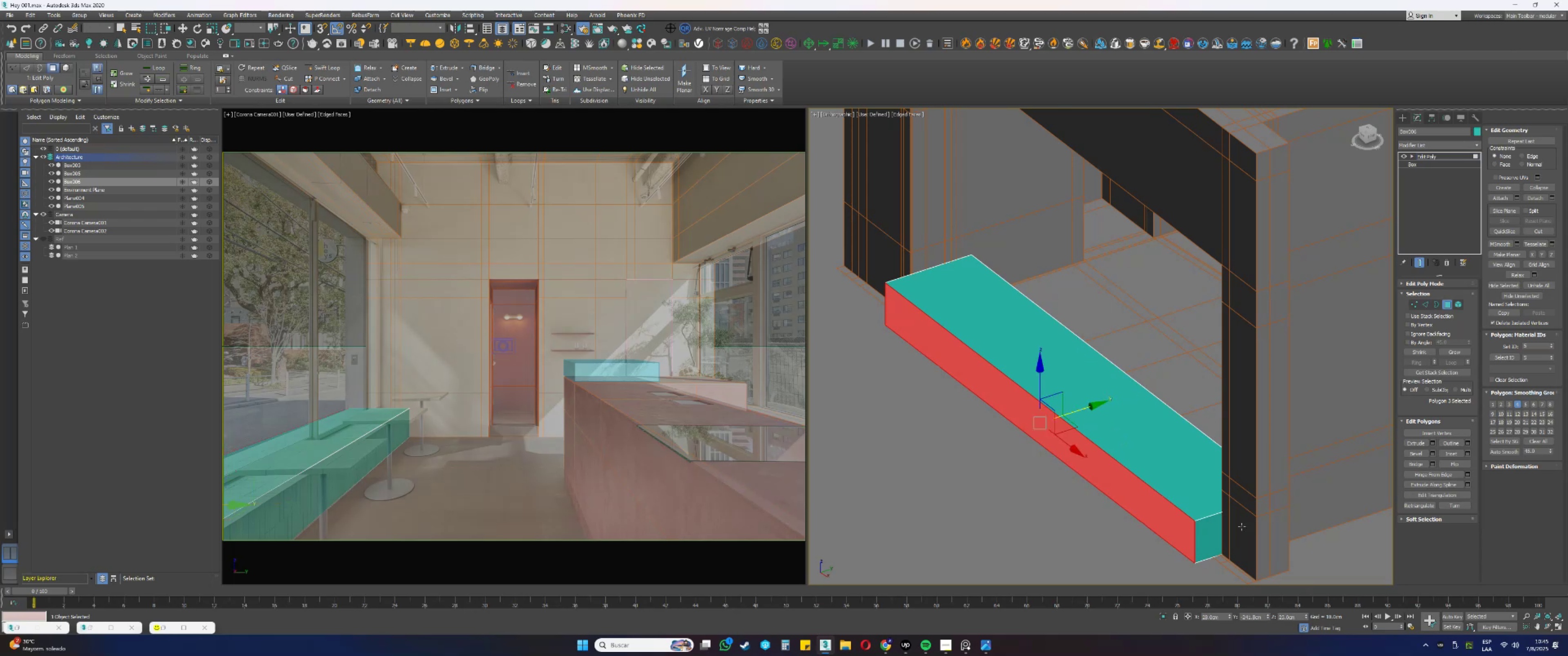 
wait(6.83)
 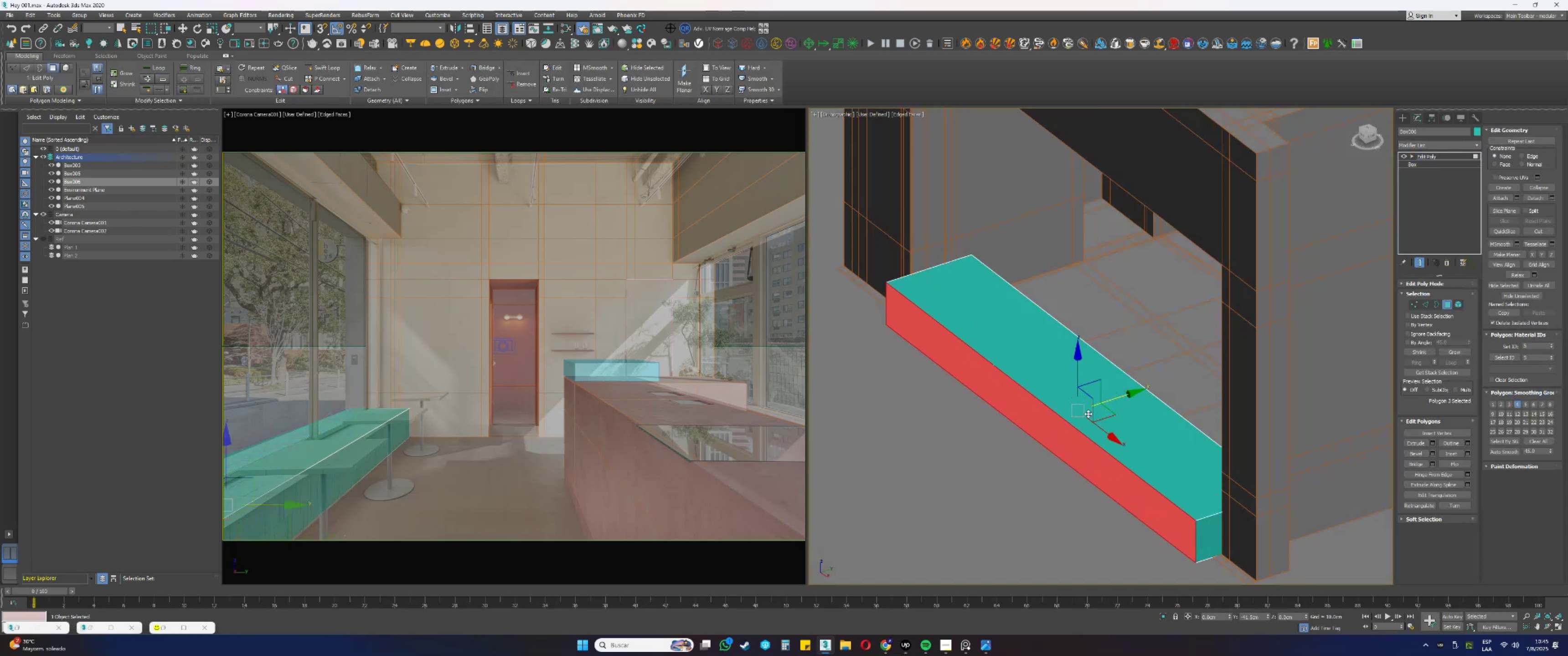 
left_click([1218, 526])
 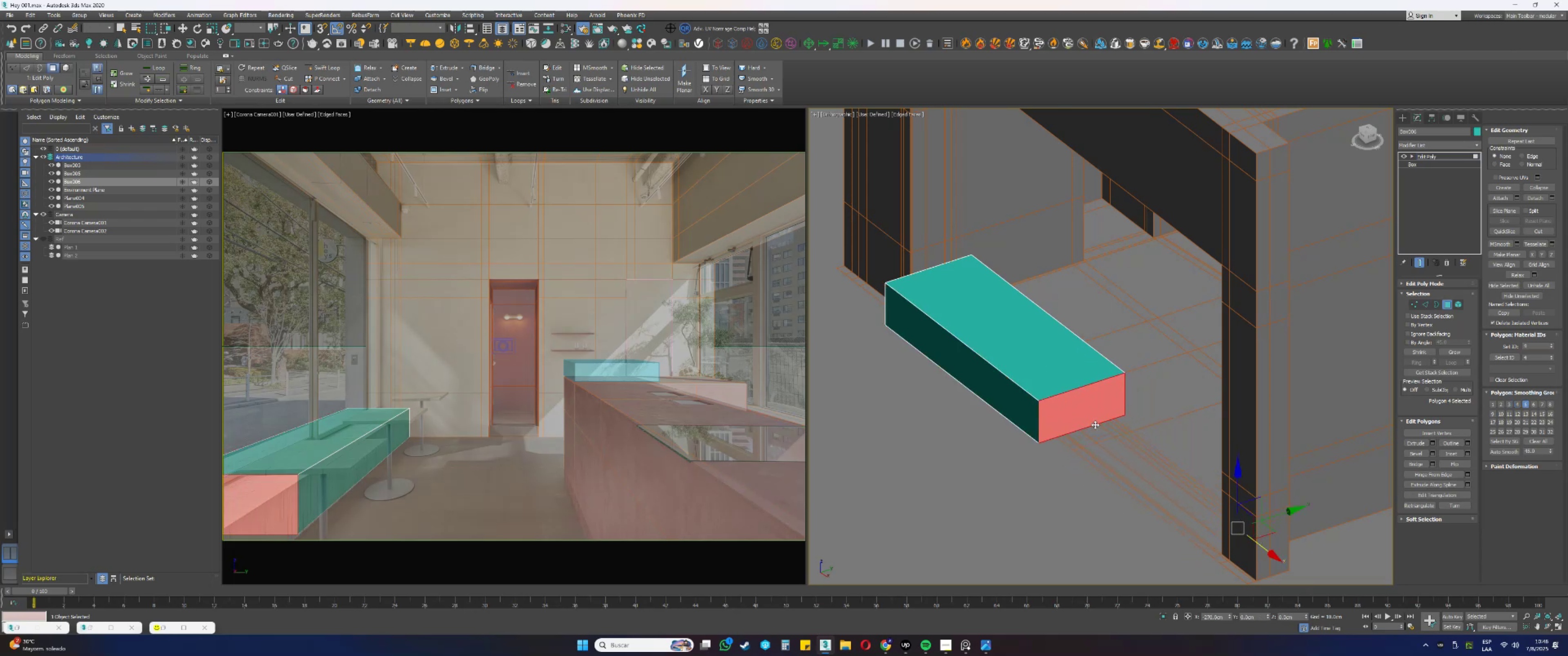 
hold_key(key=AltLeft, duration=0.37)
 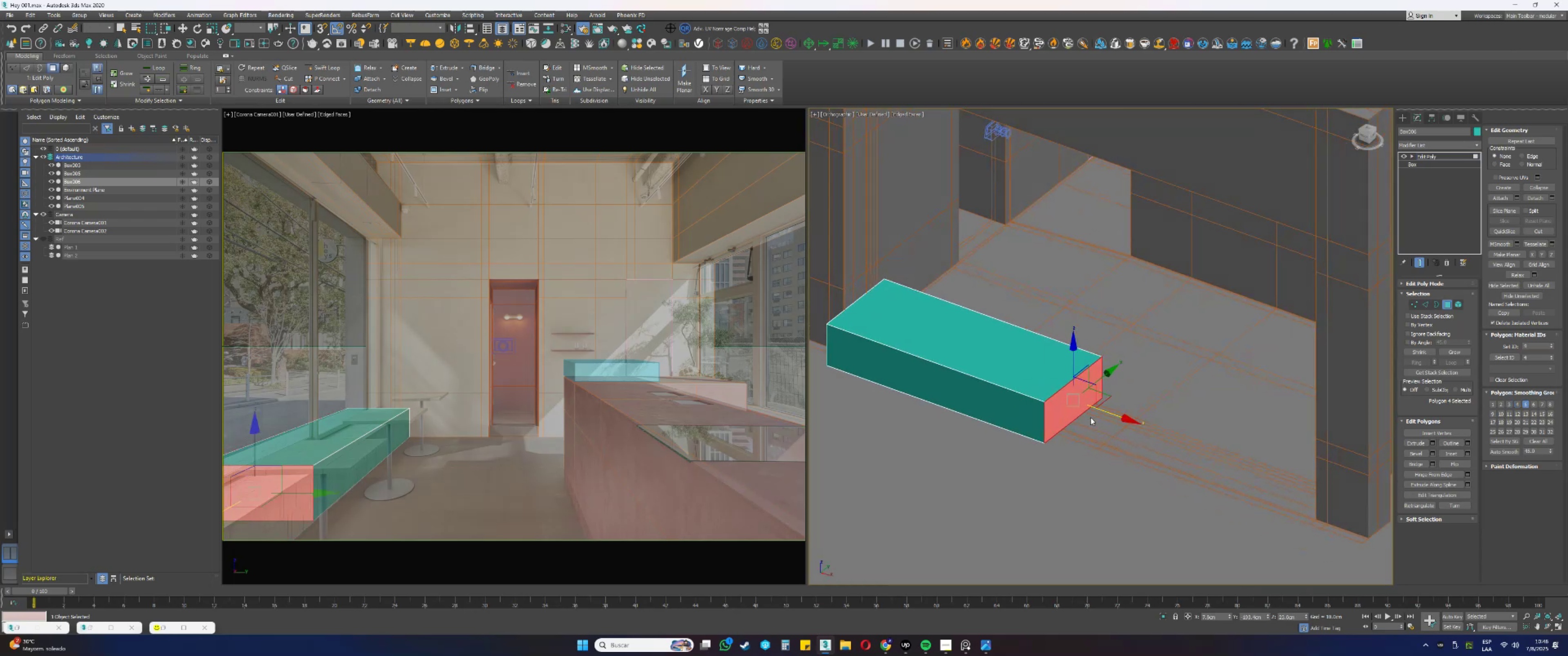 
key(4)
 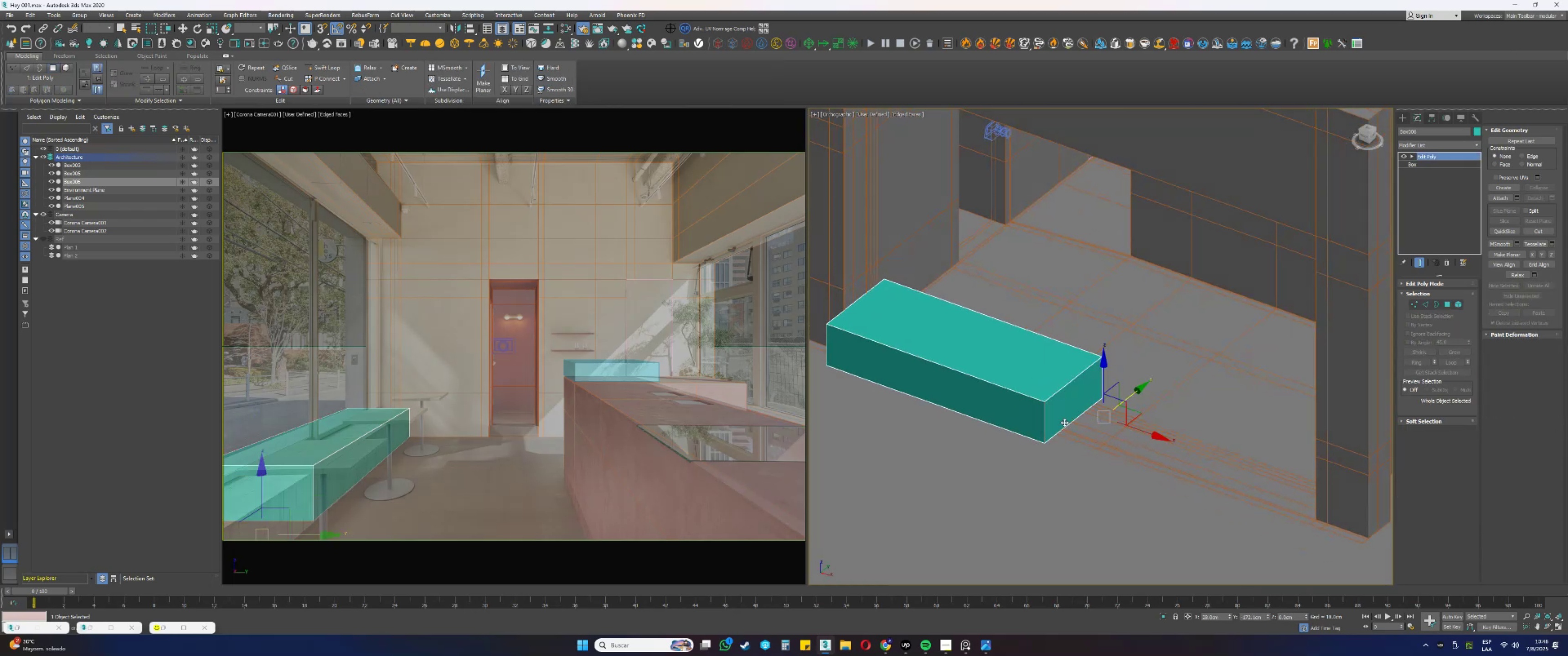 
hold_key(key=AltLeft, duration=0.37)
 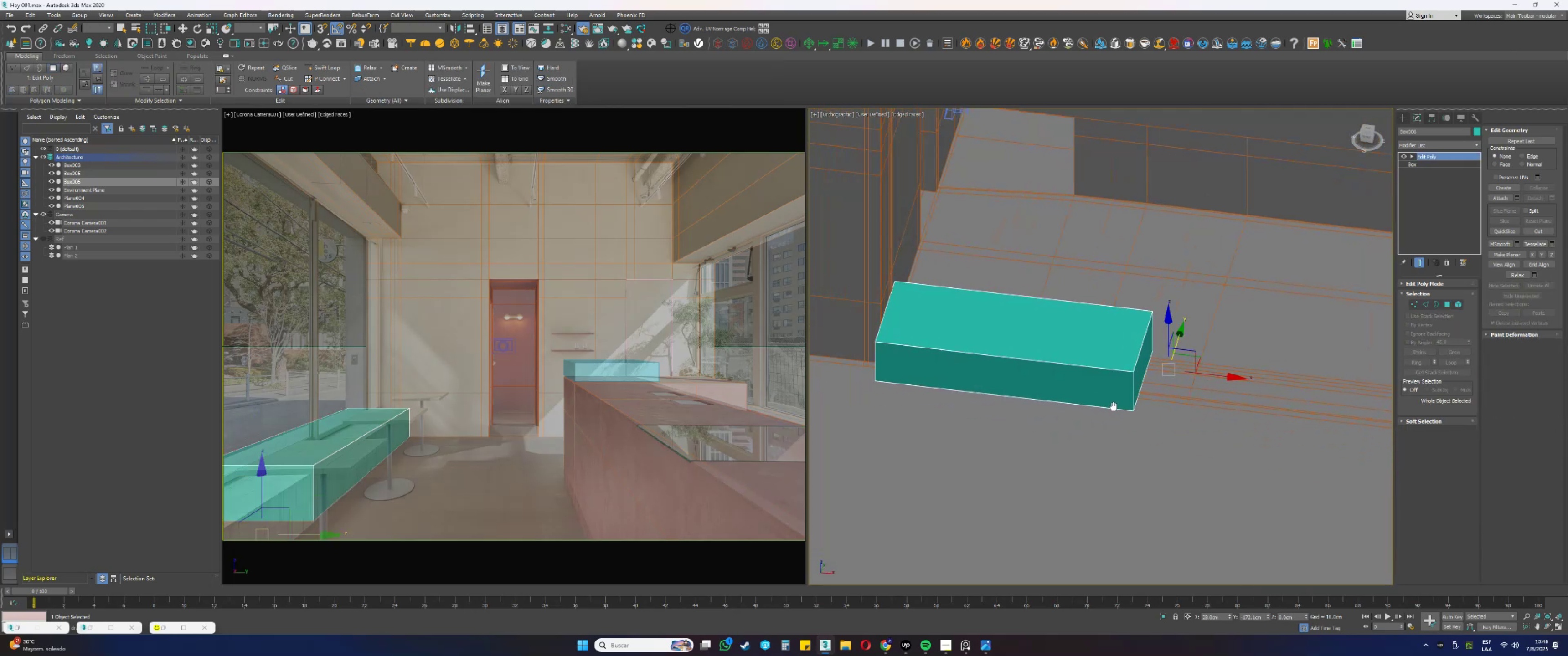 
hold_key(key=AltLeft, duration=0.53)
 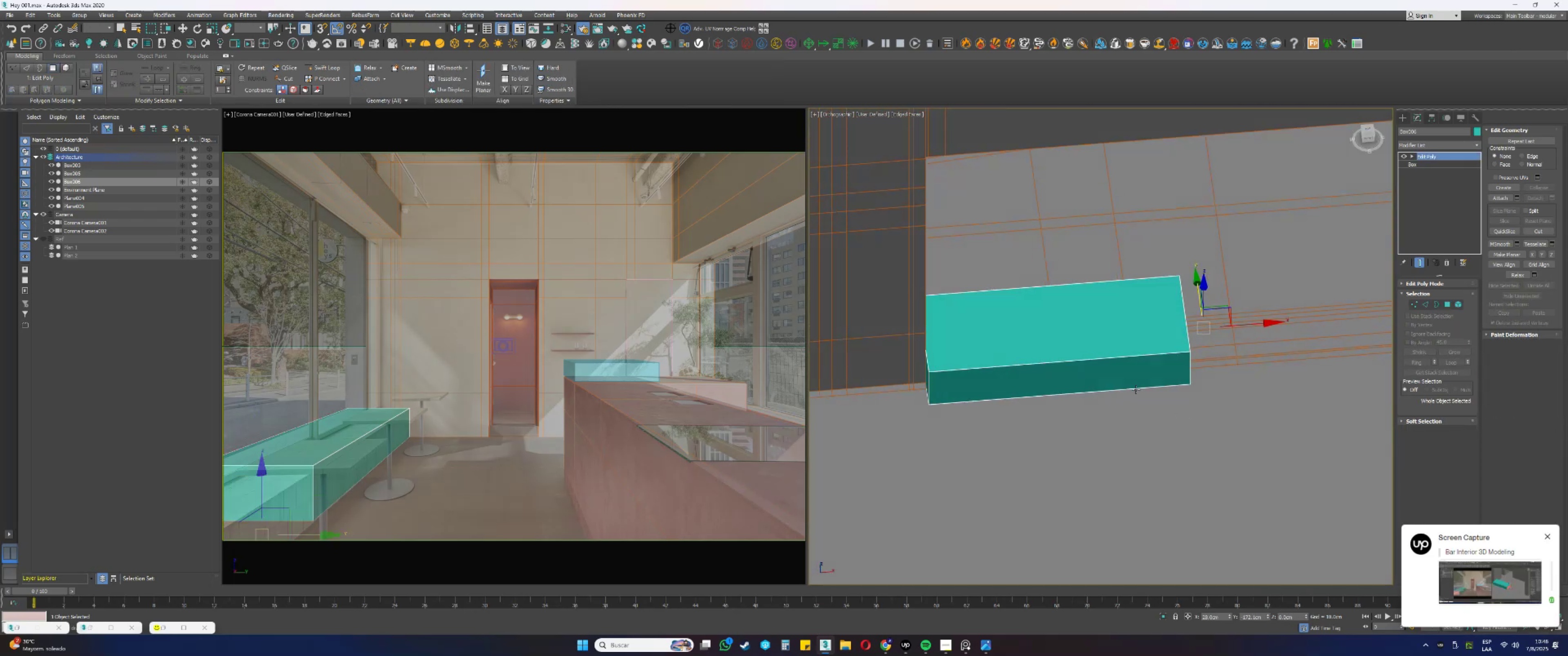 
scroll: coordinate [1135, 390], scroll_direction: down, amount: 1.0
 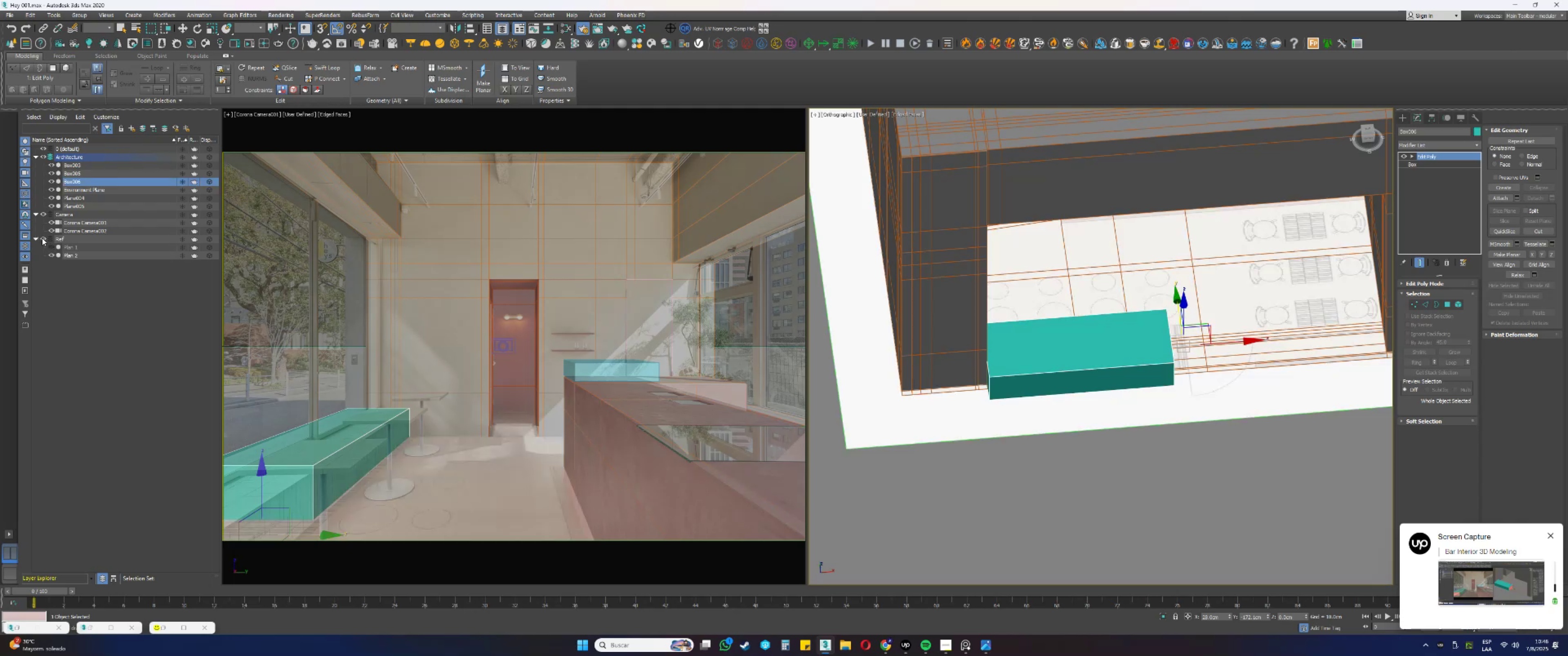 
hold_key(key=AltLeft, duration=0.48)
 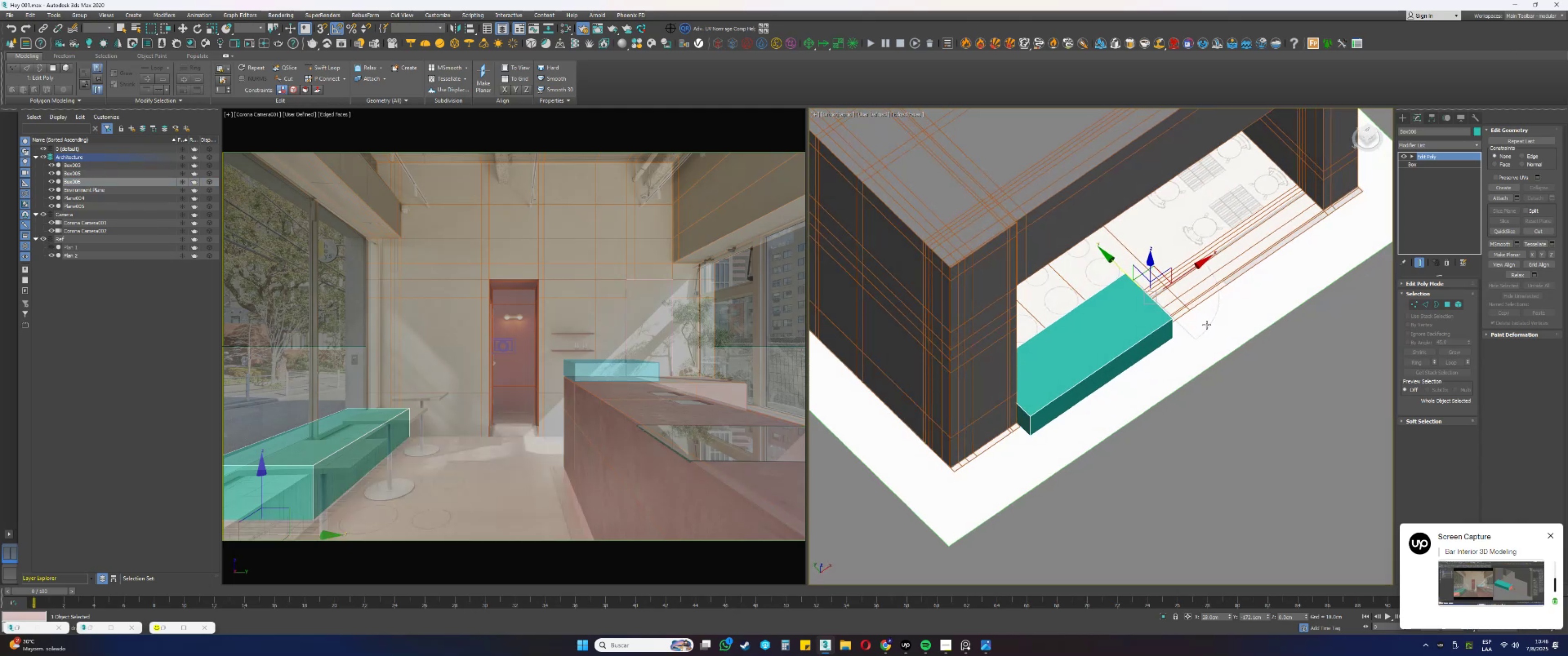 
hold_key(key=AltLeft, duration=0.37)
 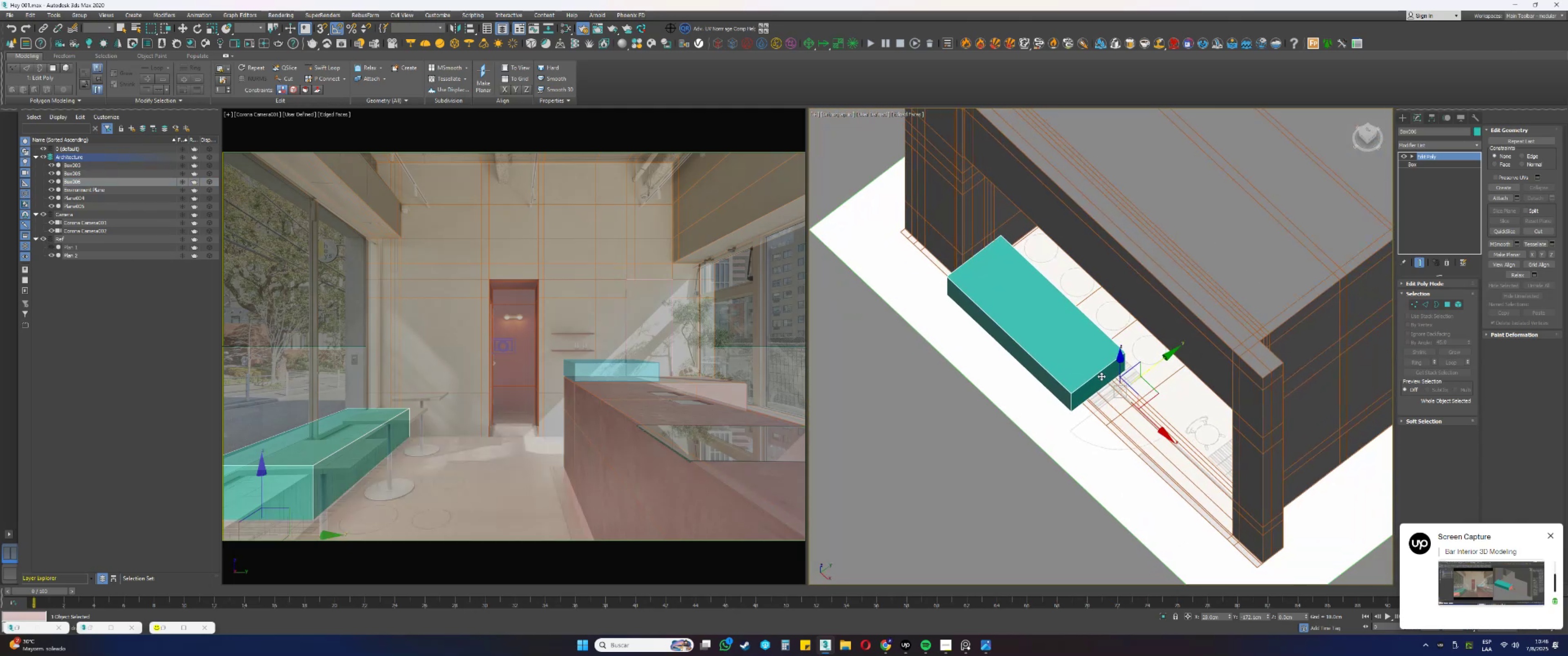 
hold_key(key=AltLeft, duration=0.34)
 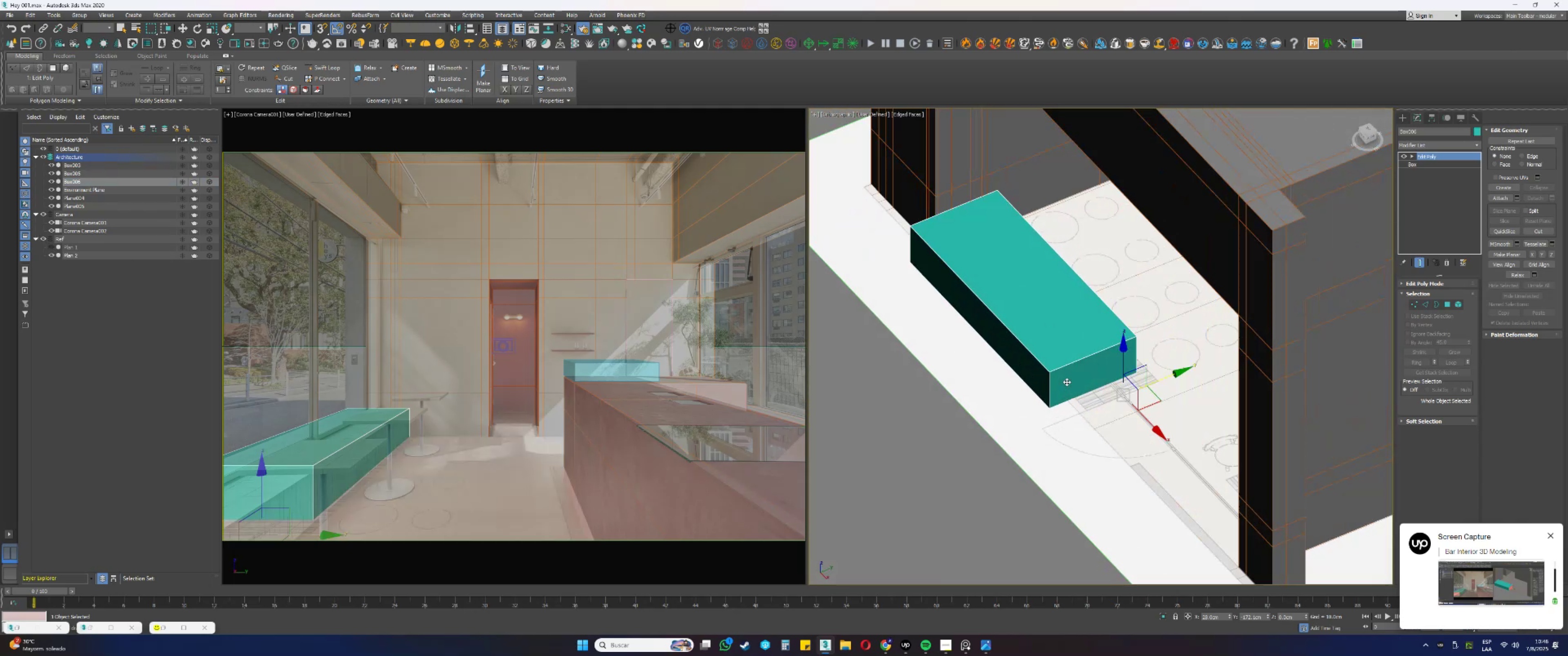 
scroll: coordinate [1066, 387], scroll_direction: up, amount: 2.0
 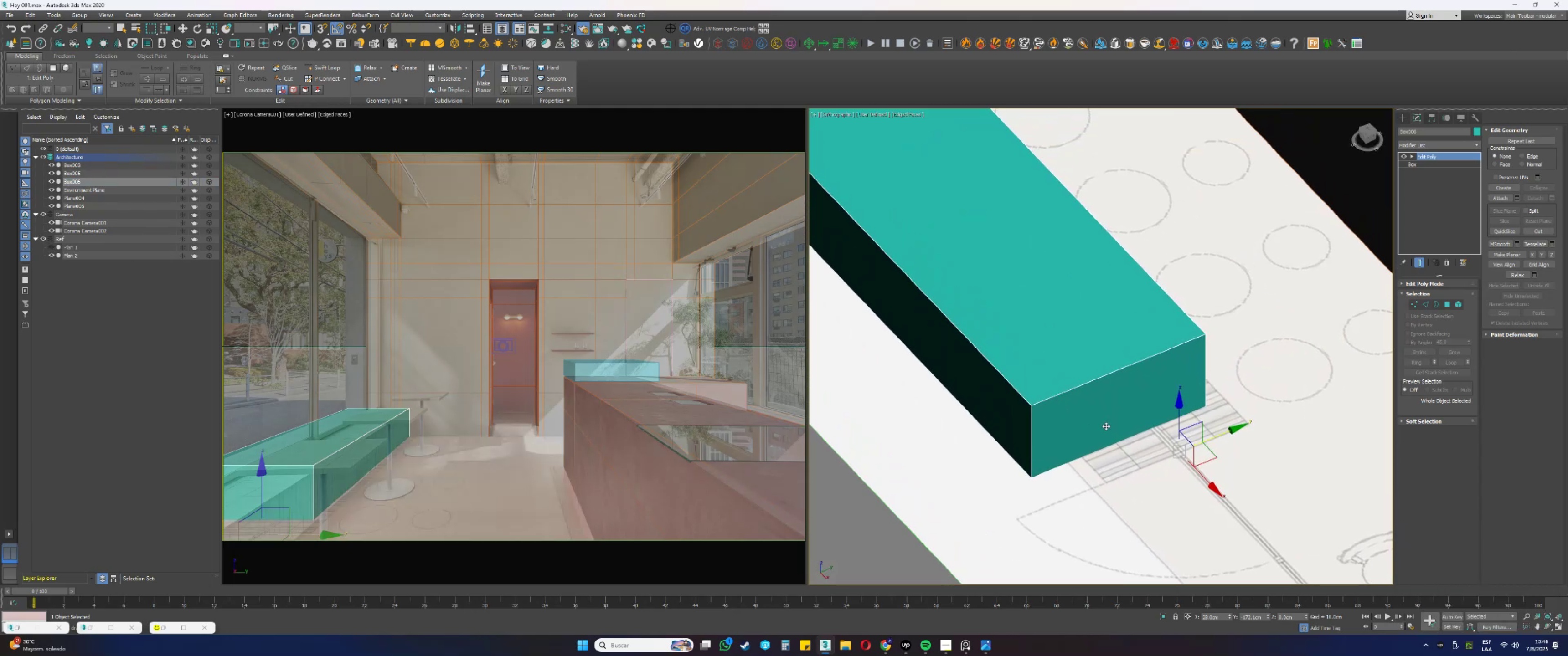 
scroll: coordinate [1106, 425], scroll_direction: down, amount: 1.0
 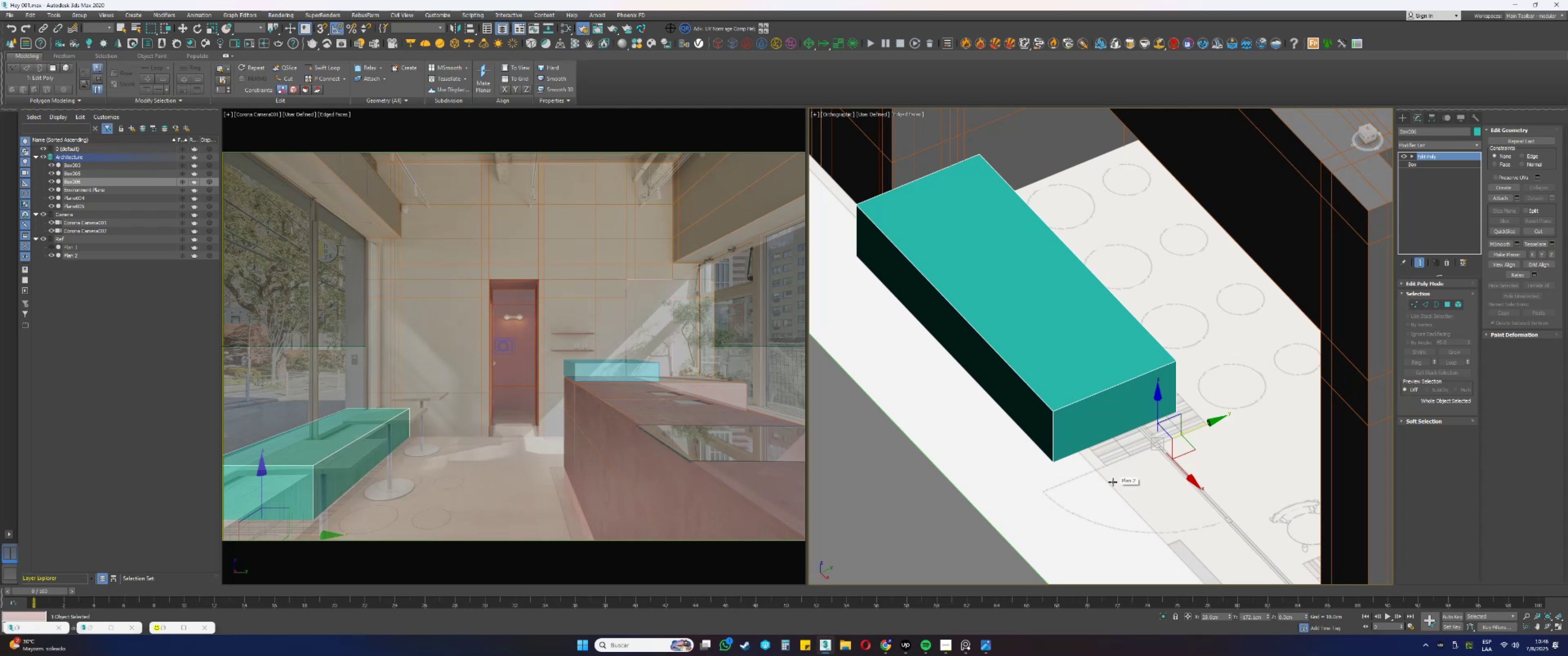 
wait(20.26)
 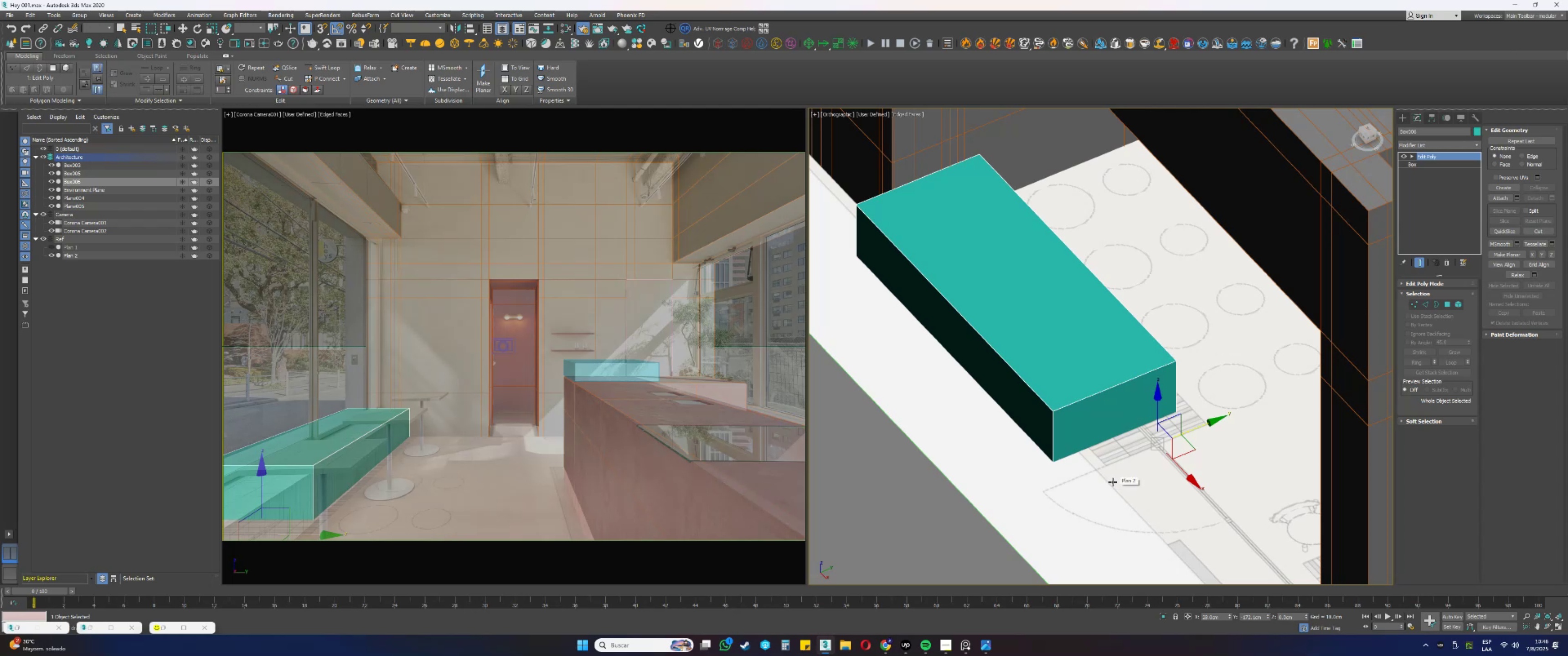 
hold_key(key=AltLeft, duration=0.4)
 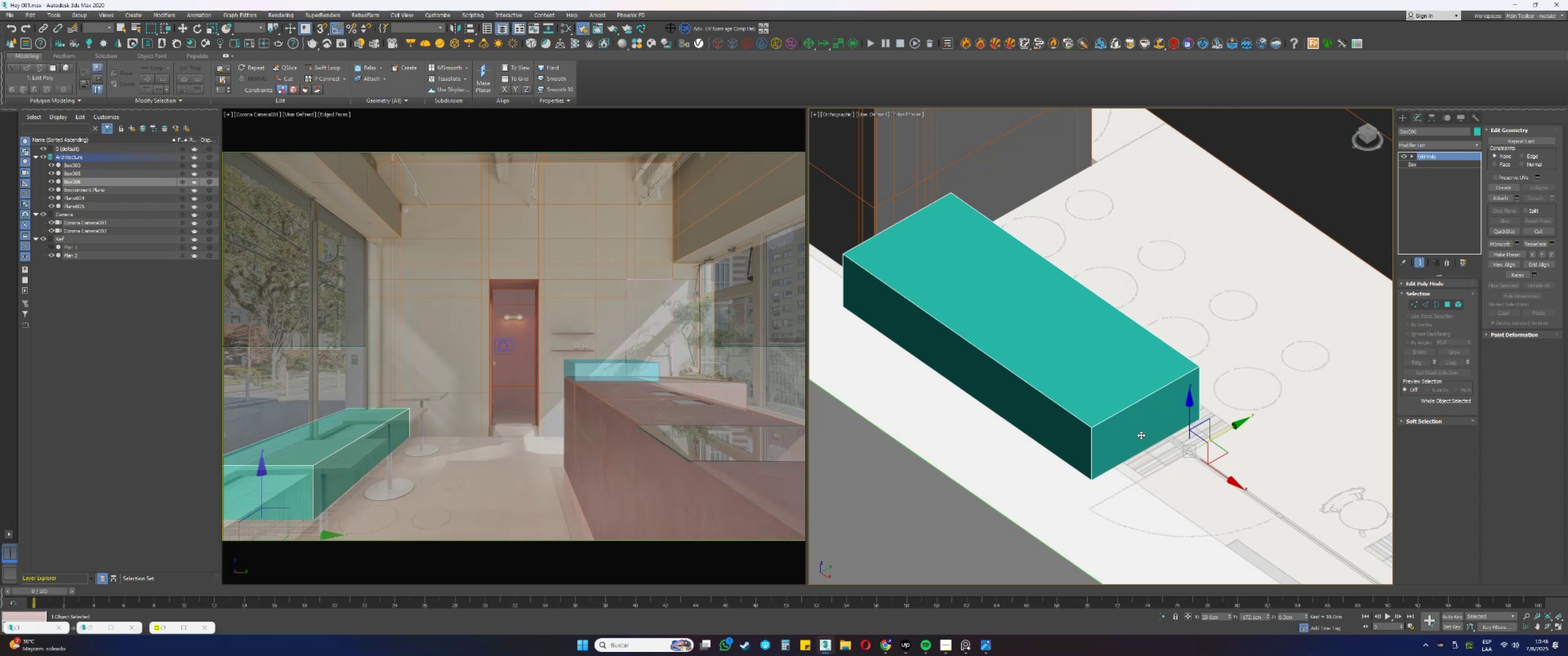 
wait(5.5)
 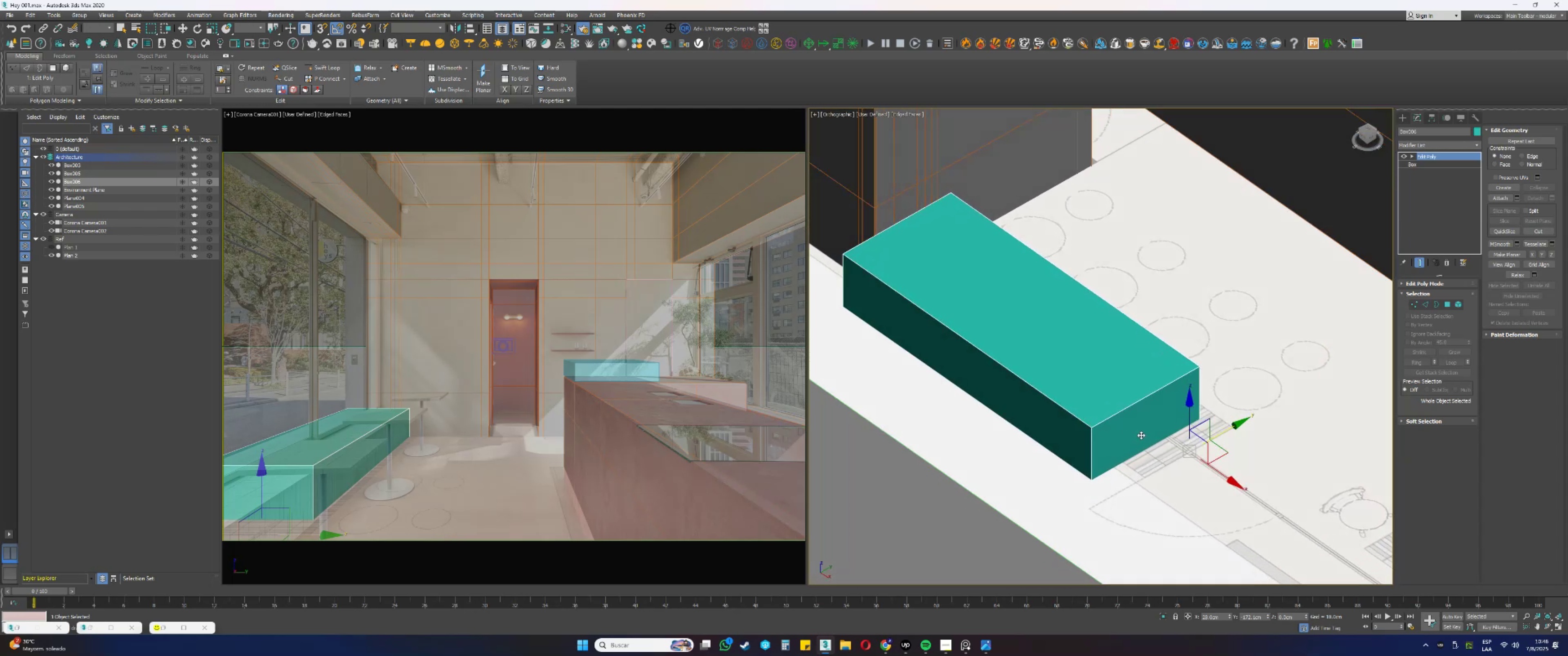 
hold_key(key=AltLeft, duration=0.38)
 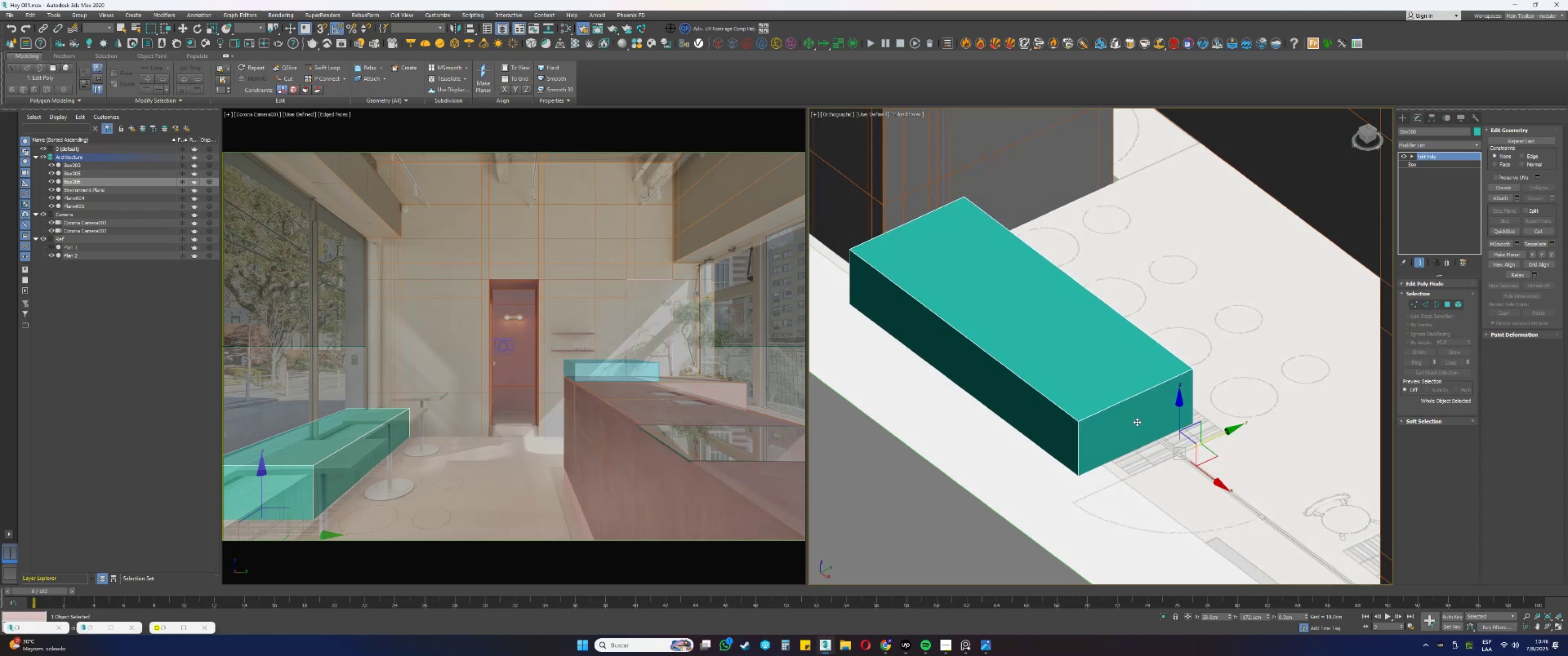 
wait(11.66)
 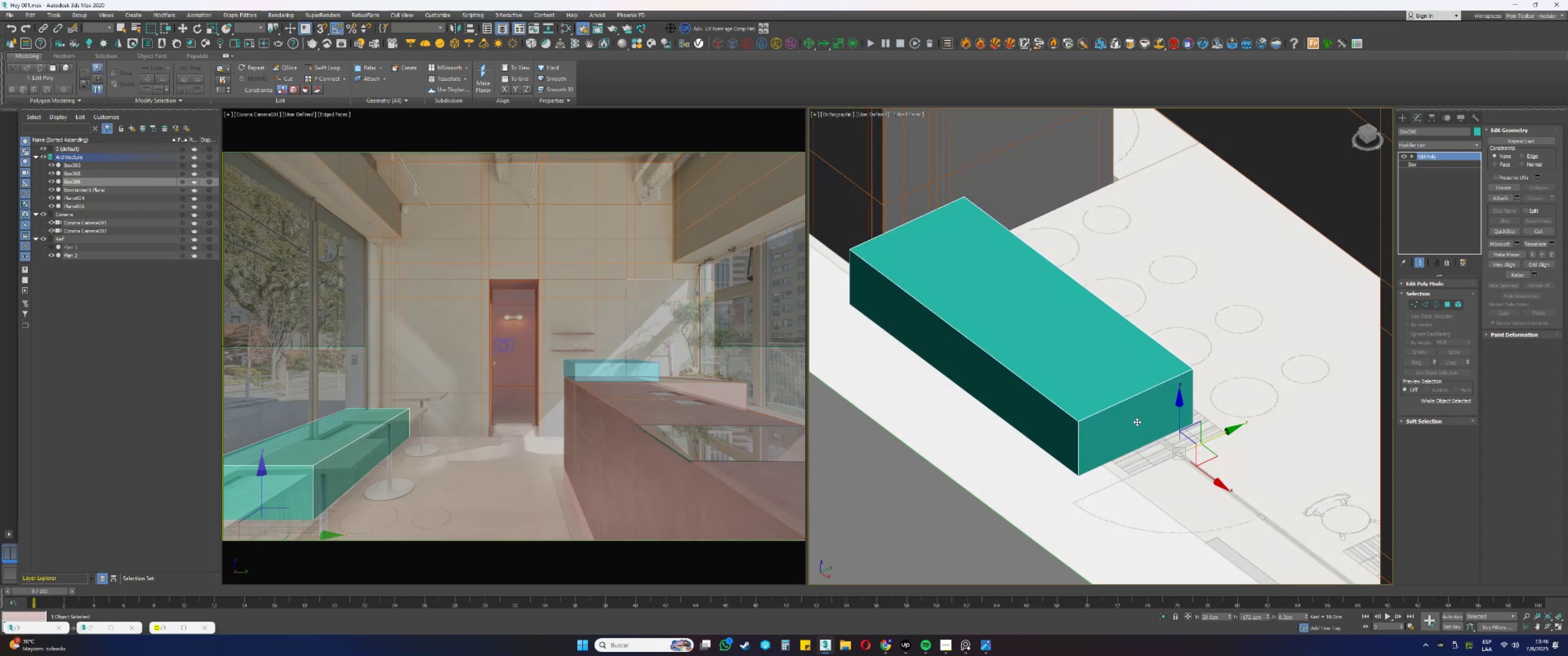 
hold_key(key=AltLeft, duration=0.45)
 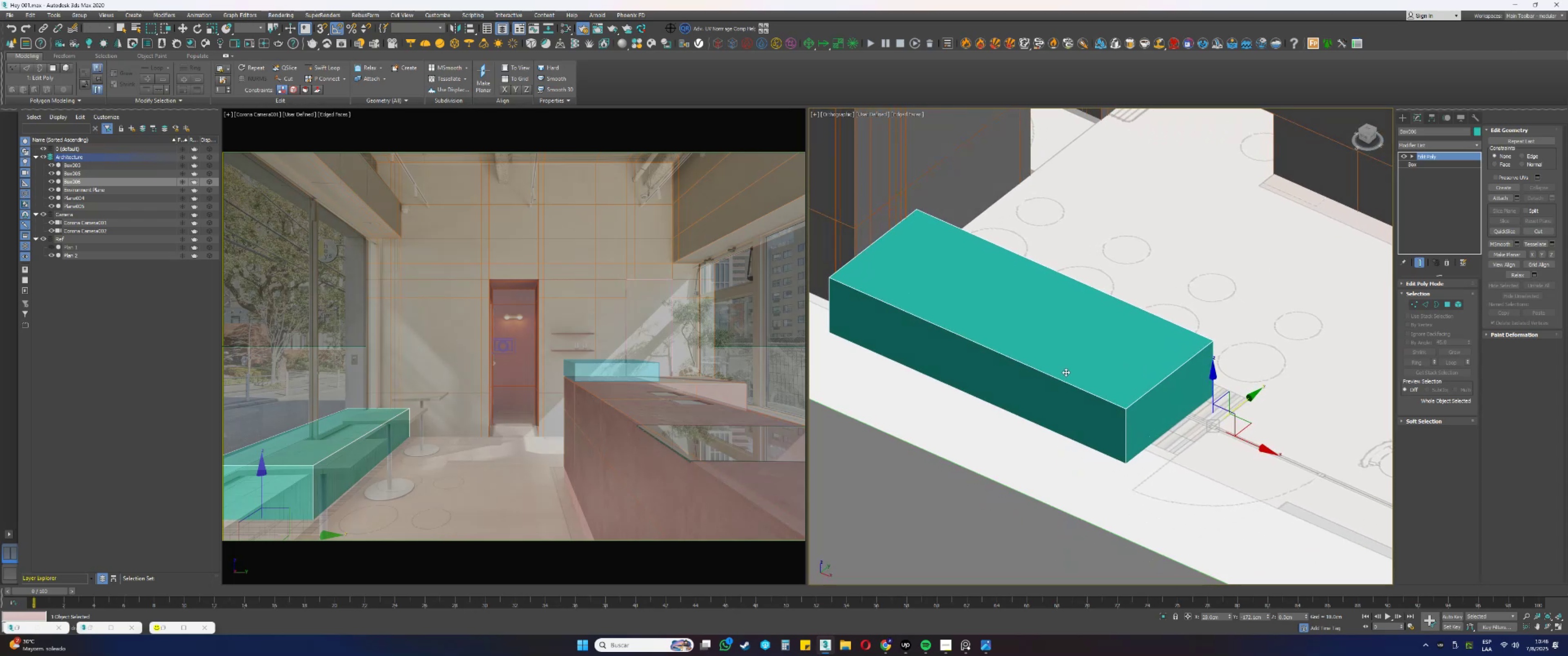 
left_click([1025, 356])
 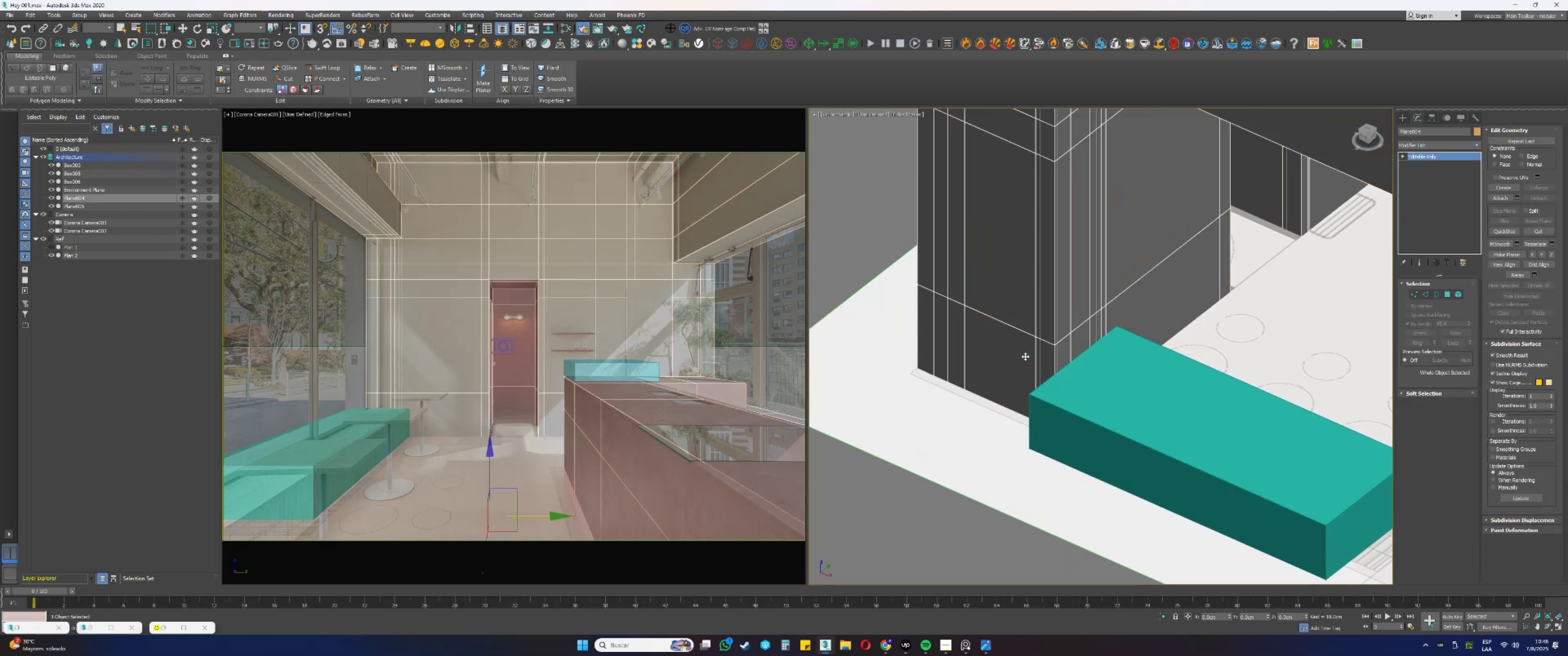 
type(1tz[F3][F3])
 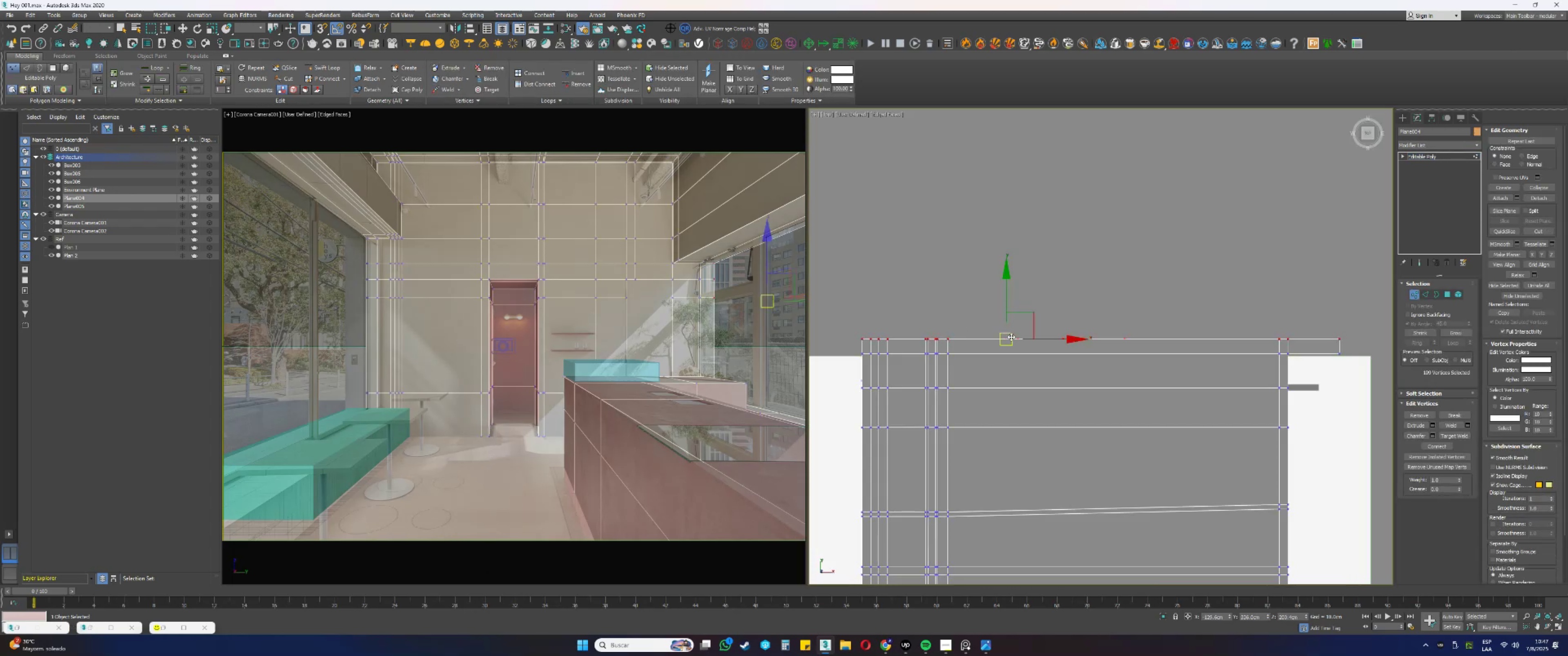 
hold_key(key=AltLeft, duration=0.59)
 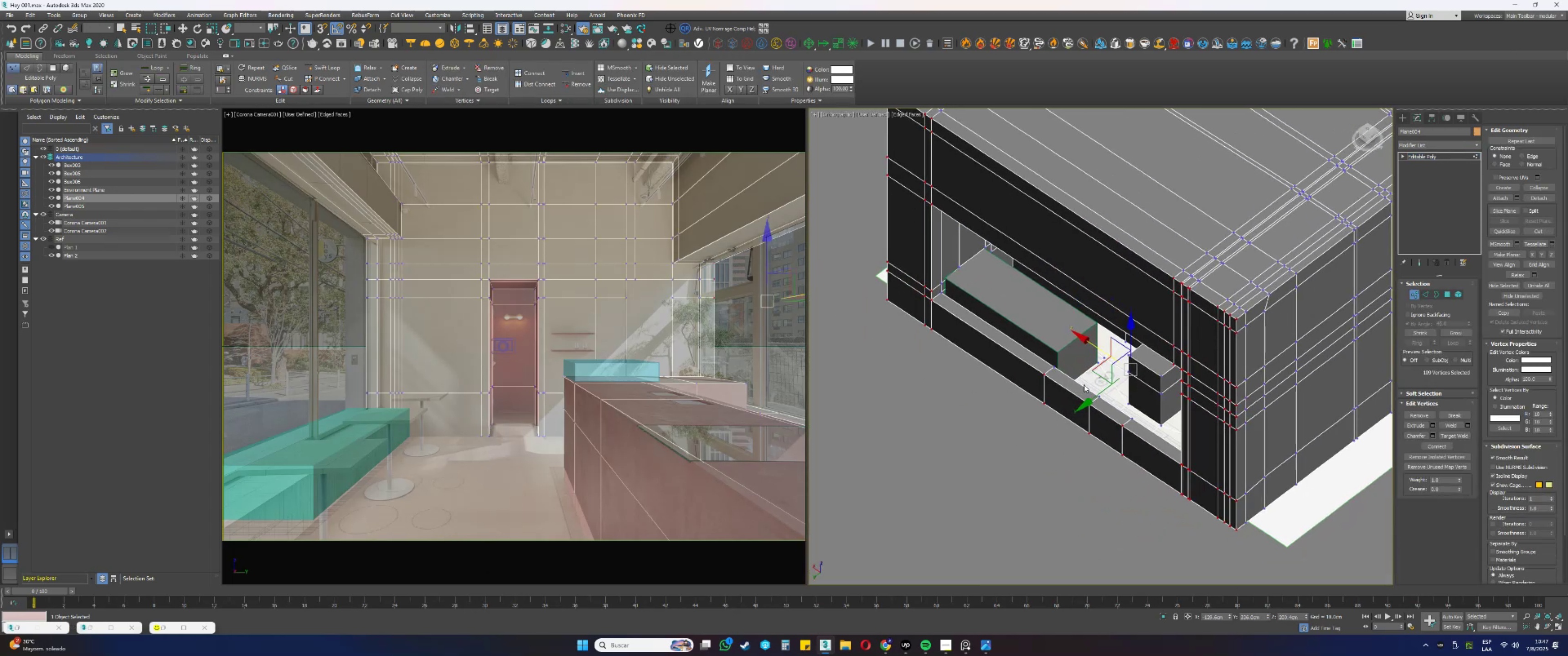 
hold_key(key=AltLeft, duration=0.63)
 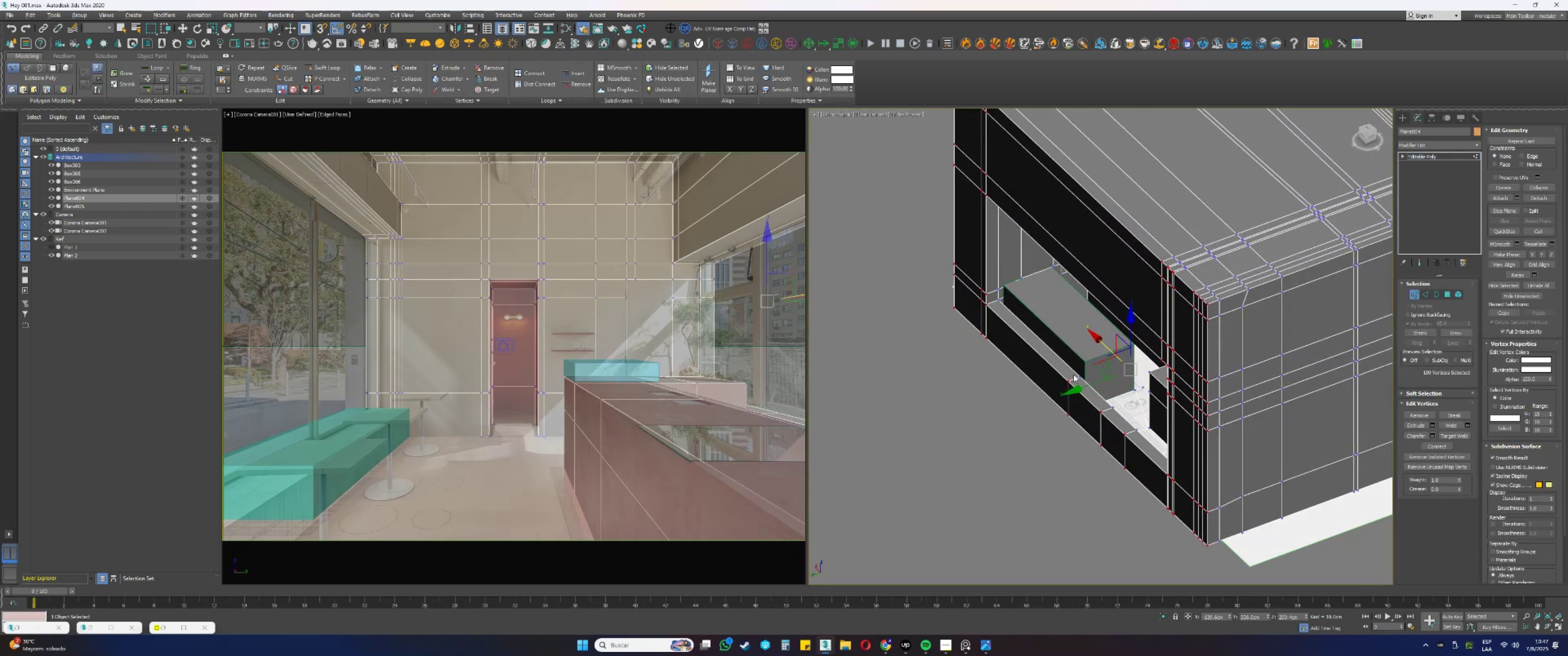 
scroll: coordinate [1070, 361], scroll_direction: down, amount: 1.0
 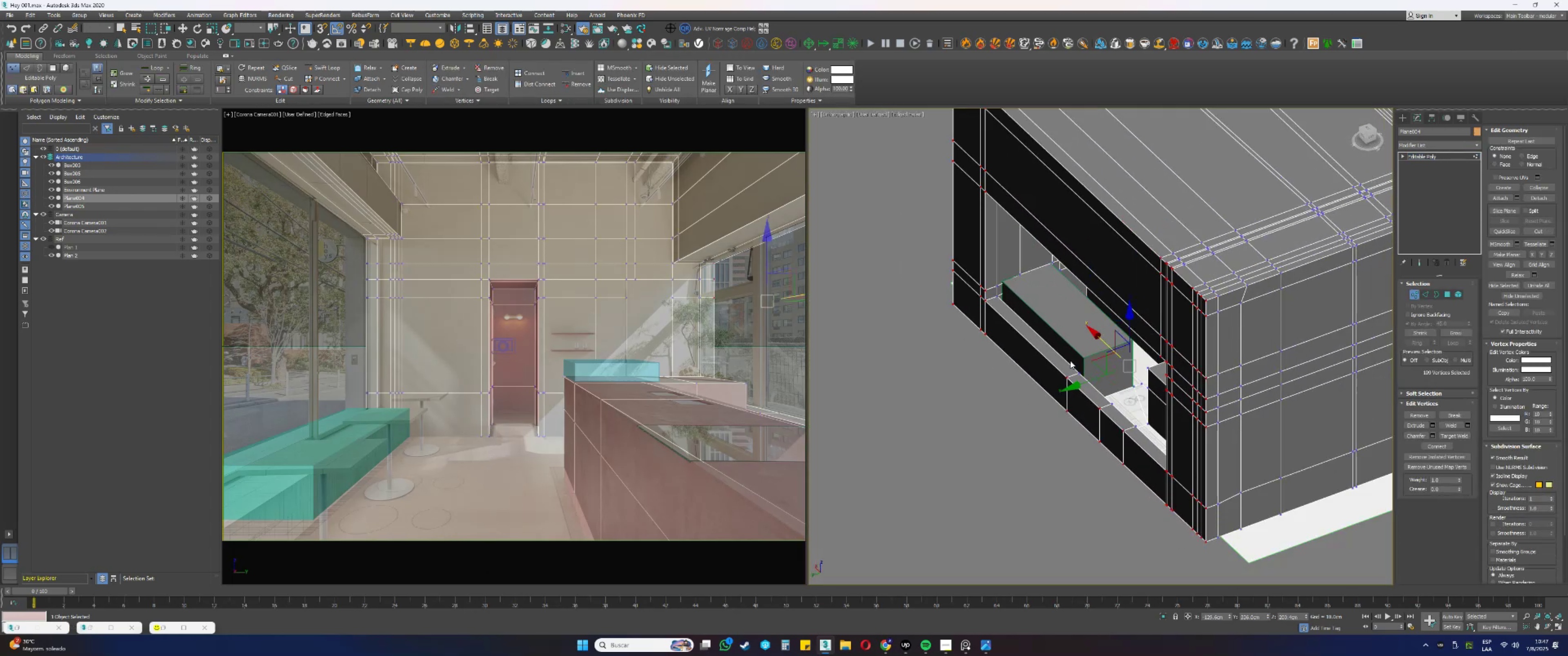 
key(Alt+AltLeft)
 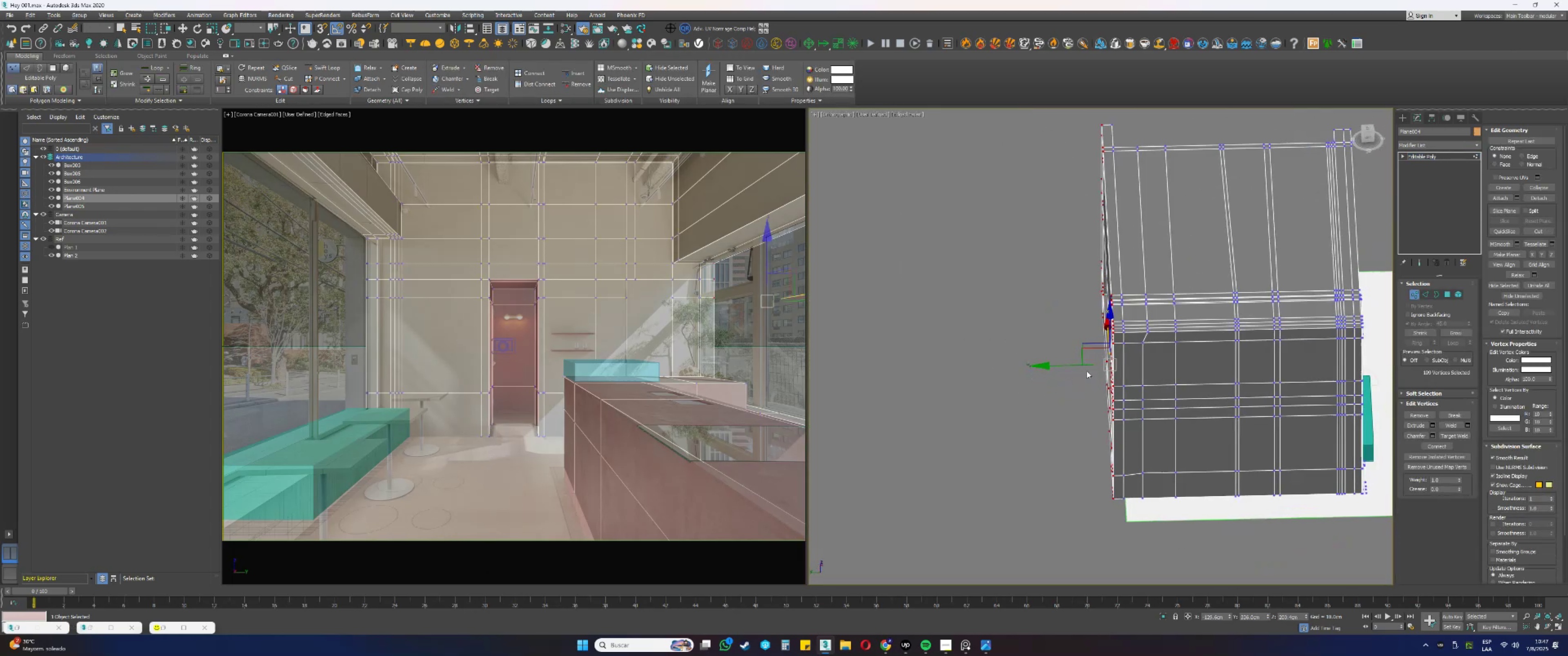 
type(tz[F3][F3])
 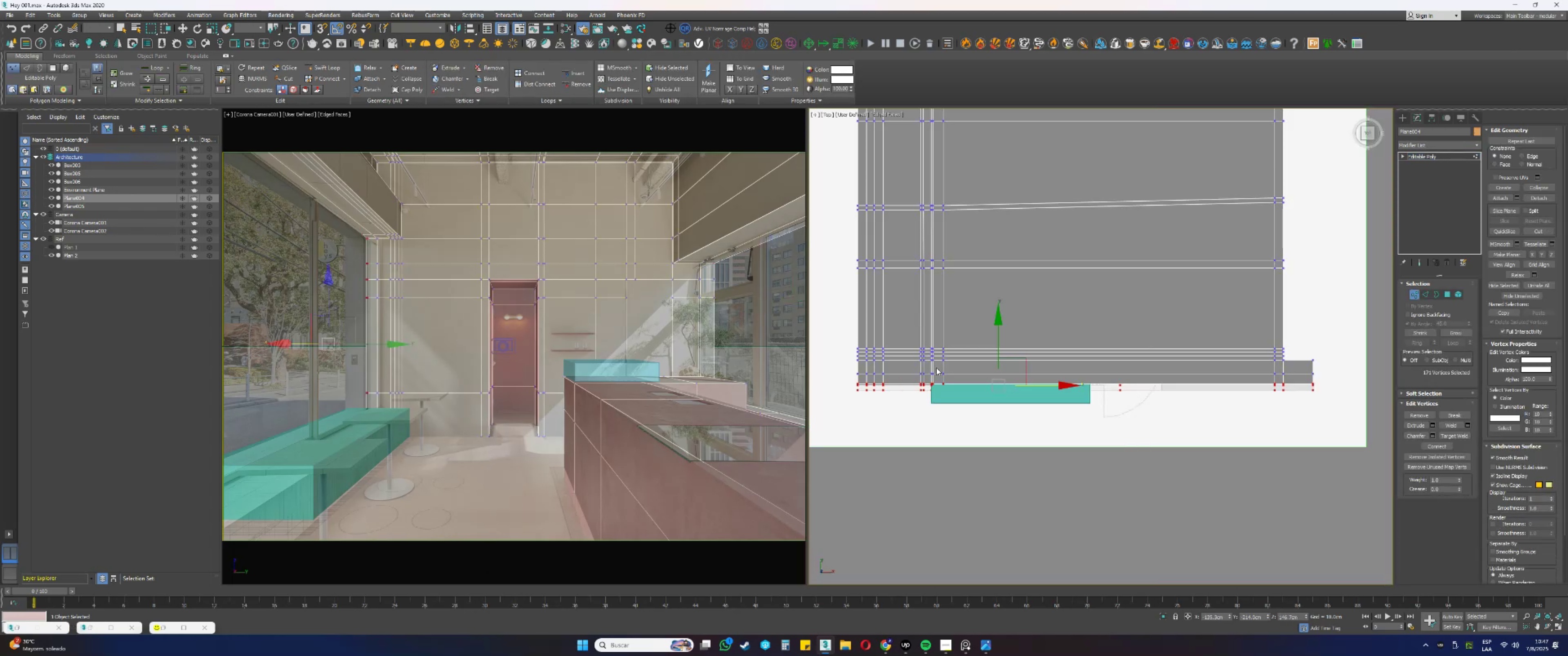 
scroll: coordinate [1092, 382], scroll_direction: none, amount: 0.0
 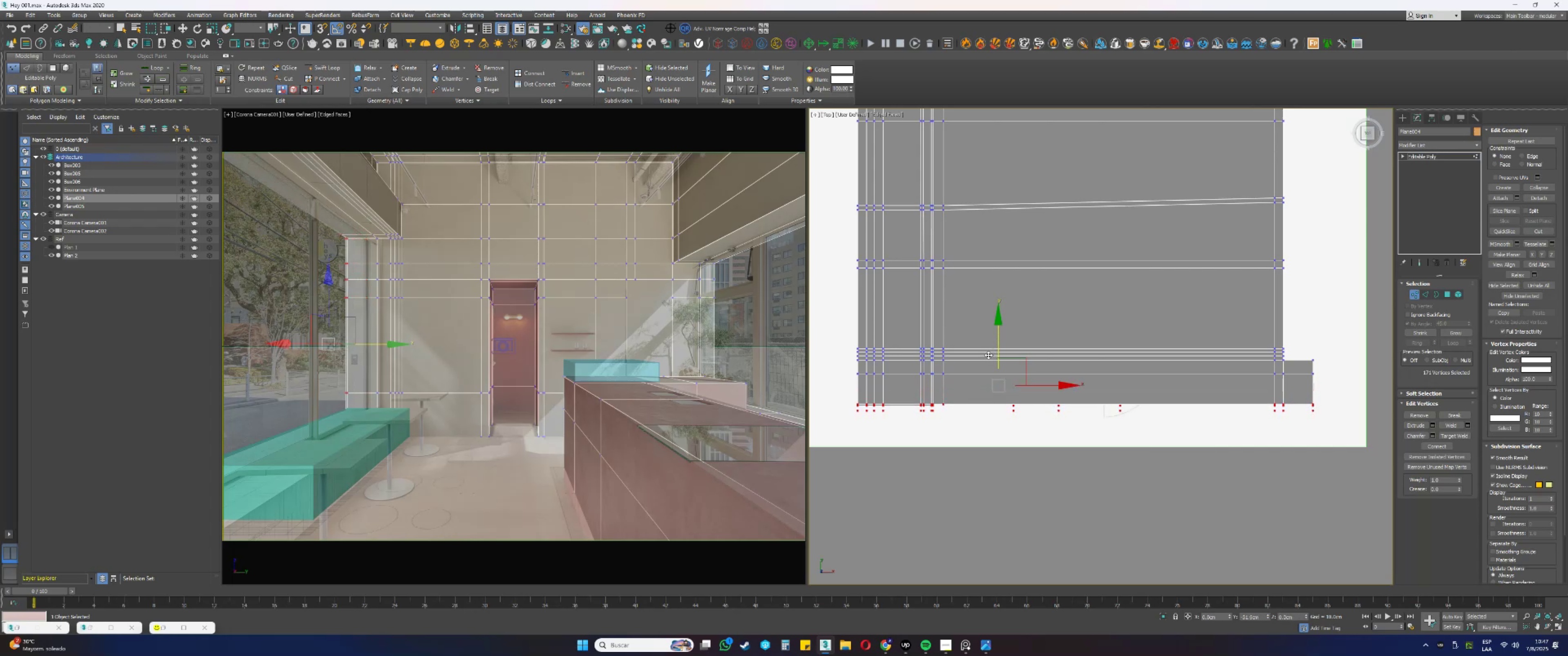 
wait(11.65)
 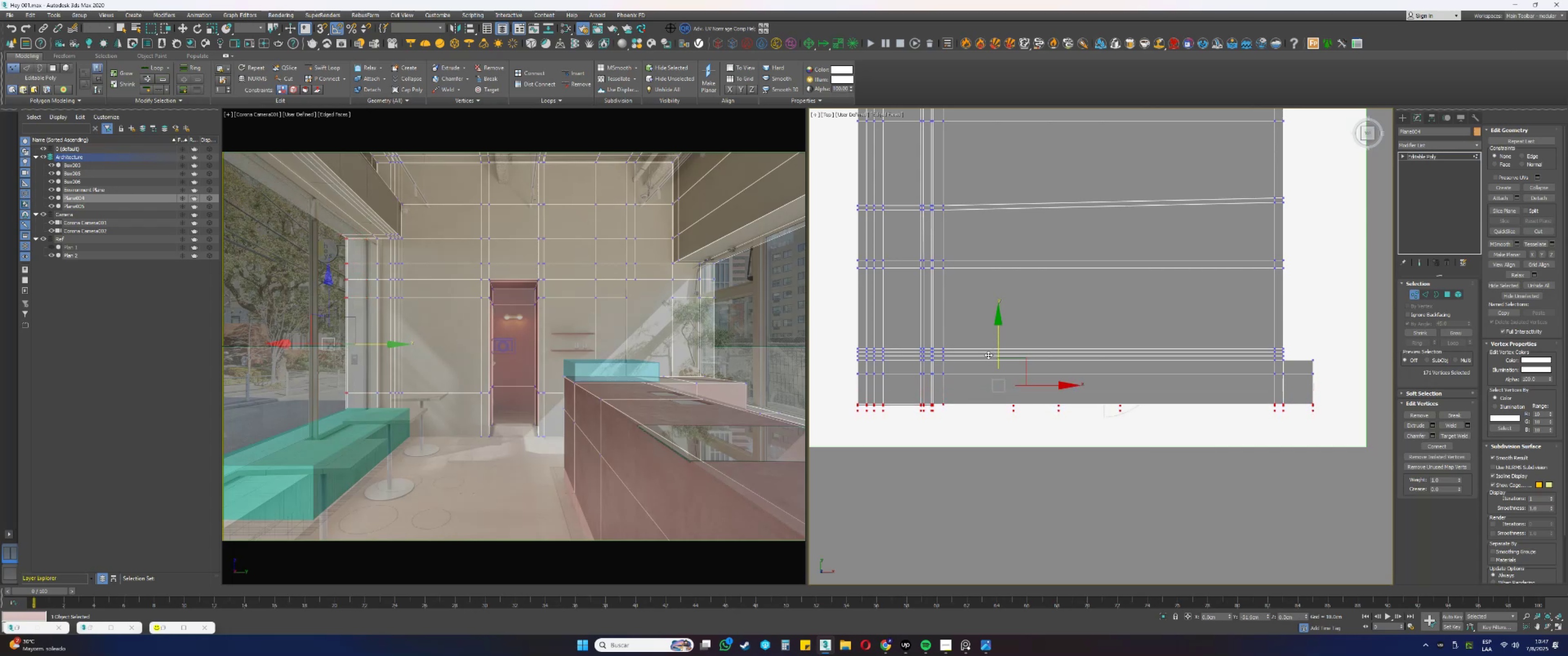 
key(1)
 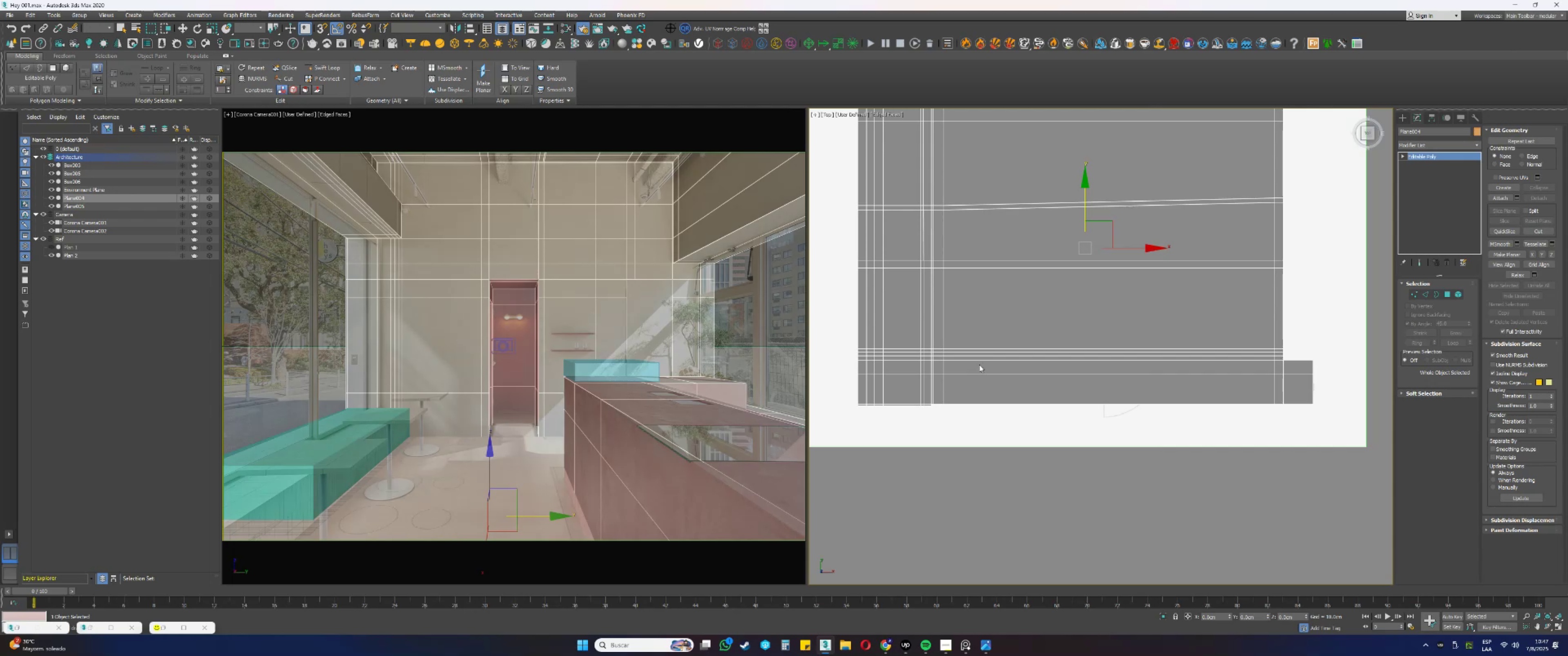 
wait(31.59)
 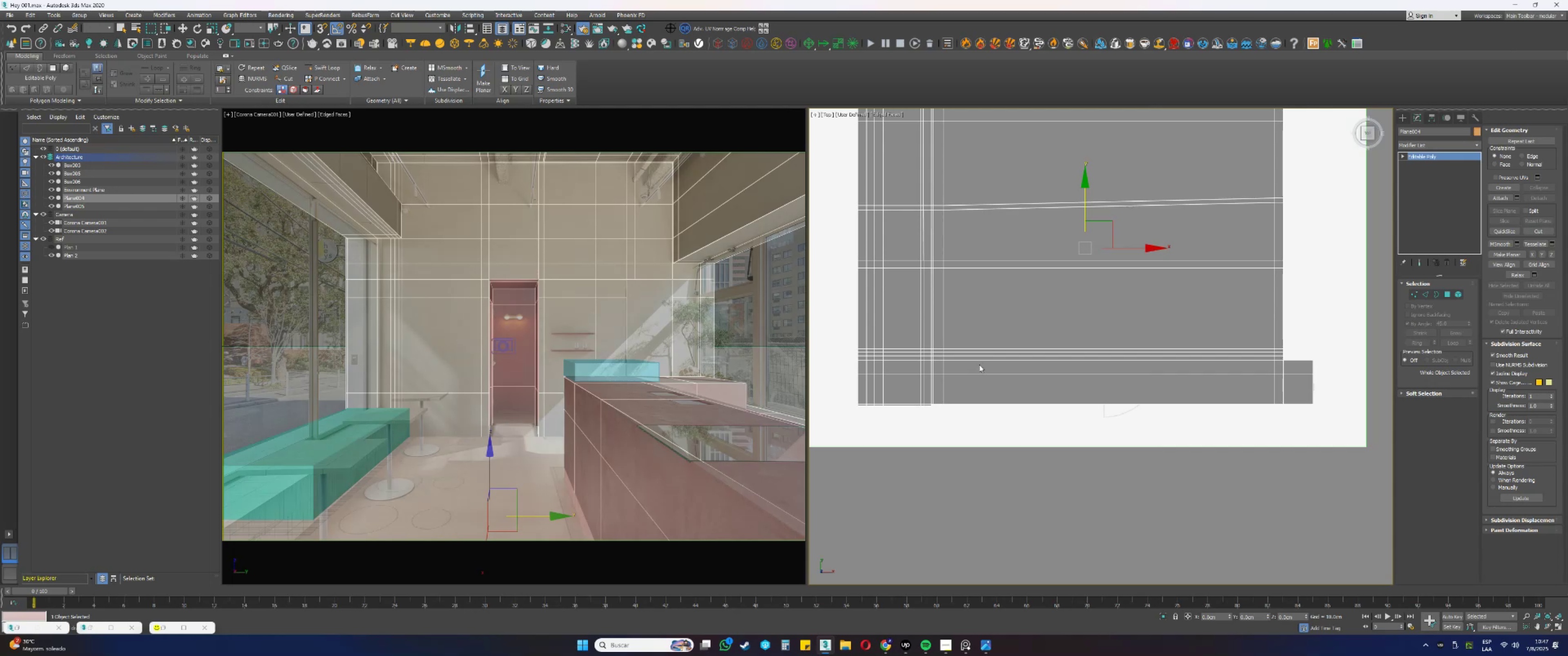 
scroll: coordinate [1083, 334], scroll_direction: down, amount: 2.0
 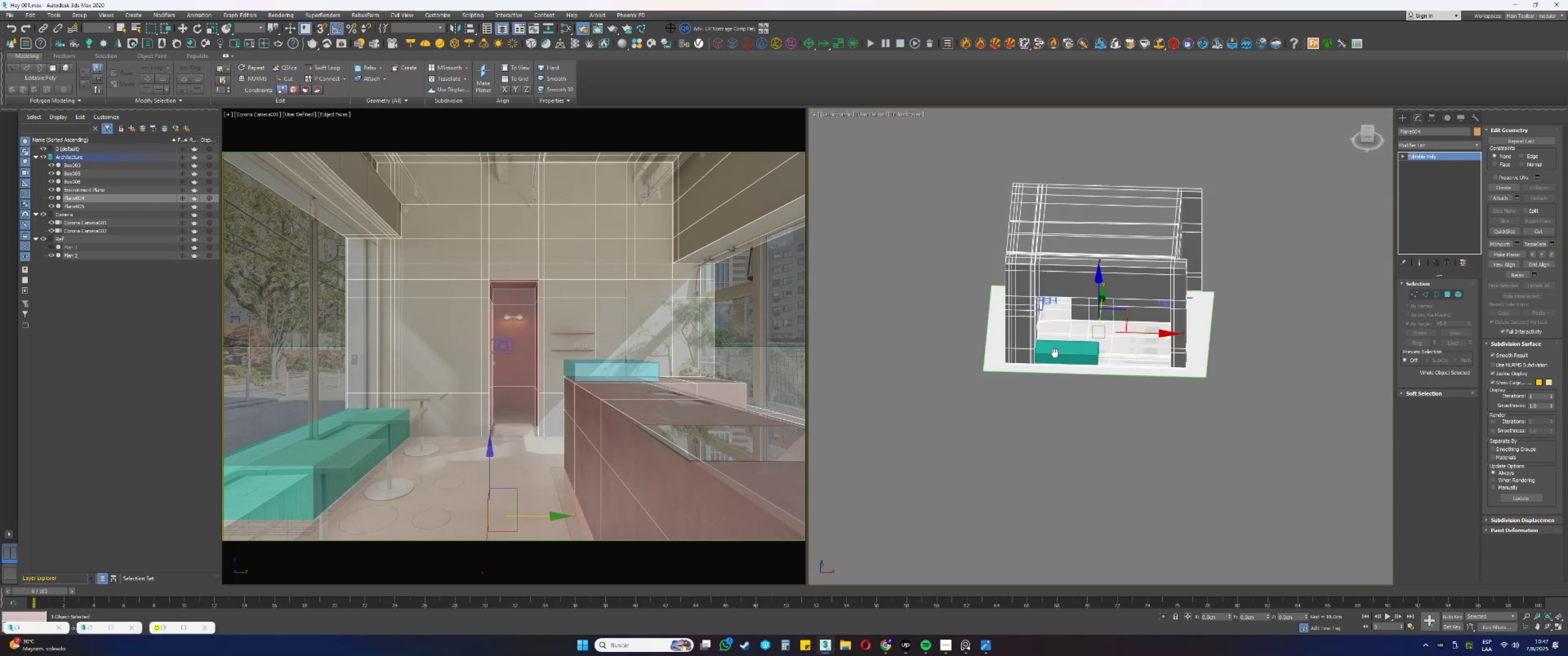 
hold_key(key=AltLeft, duration=0.35)
 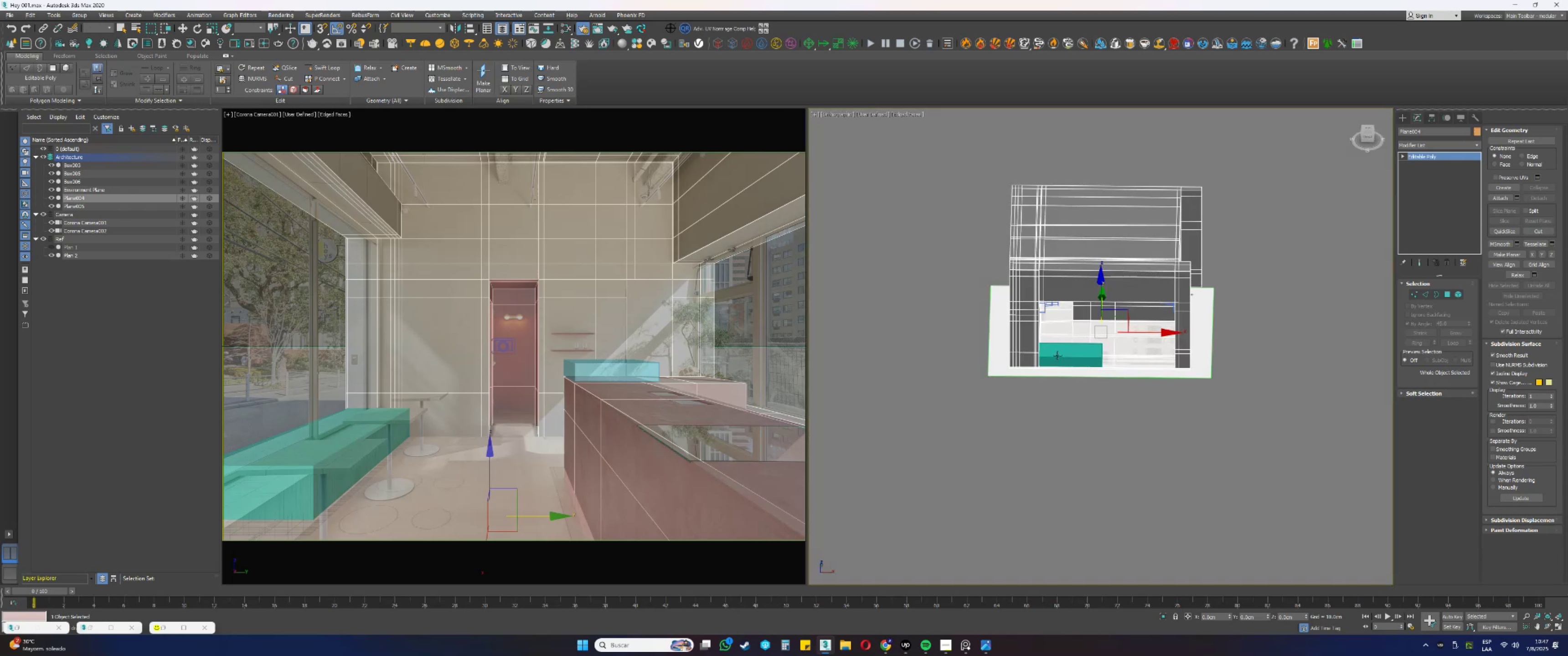 
key(Alt+AltLeft)
 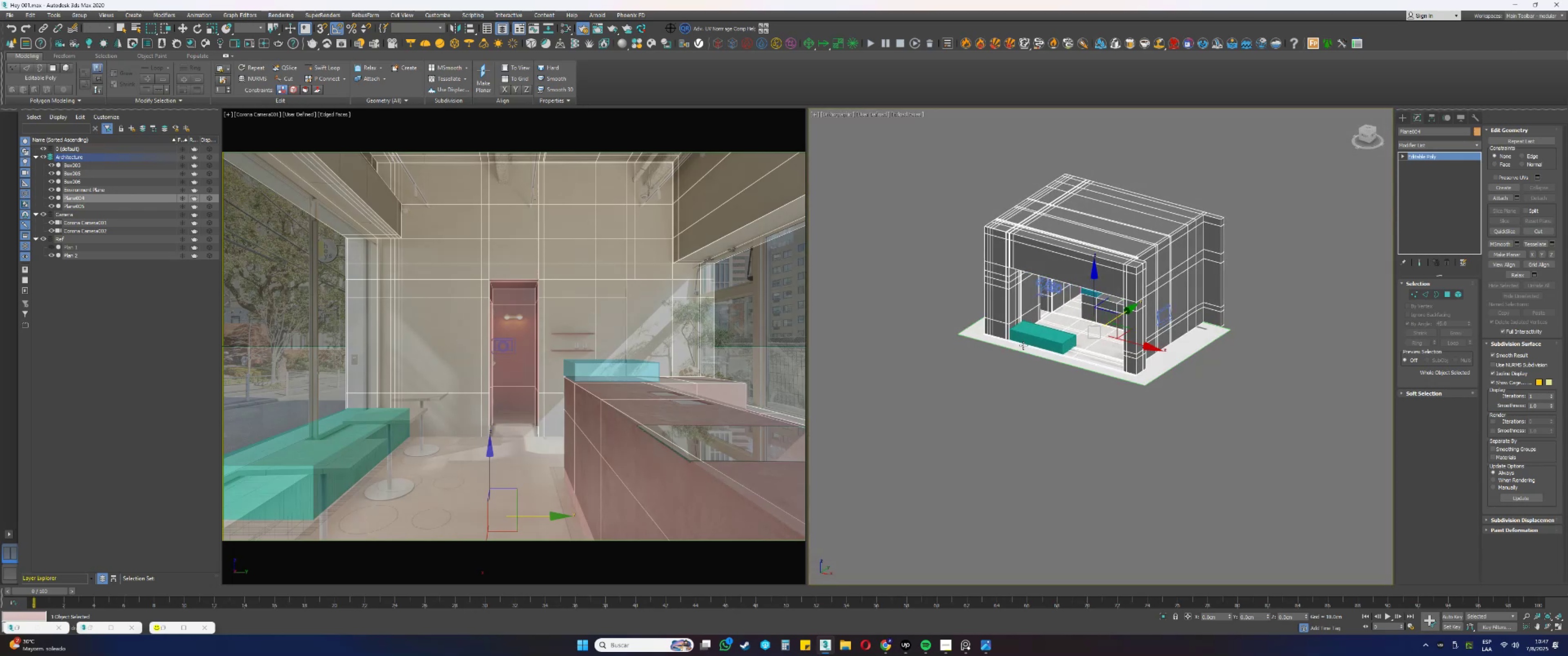 
scroll: coordinate [1017, 308], scroll_direction: up, amount: 5.0
 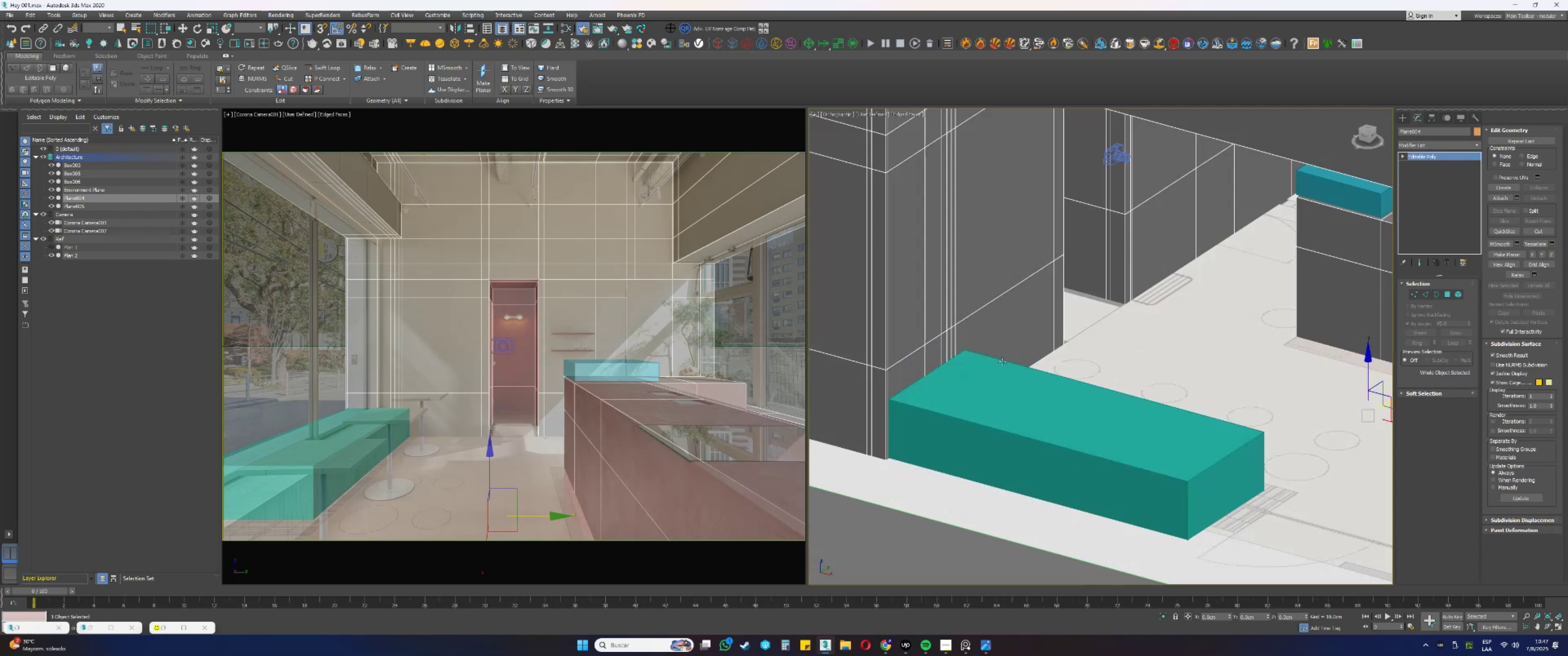 
key(Alt+AltLeft)
 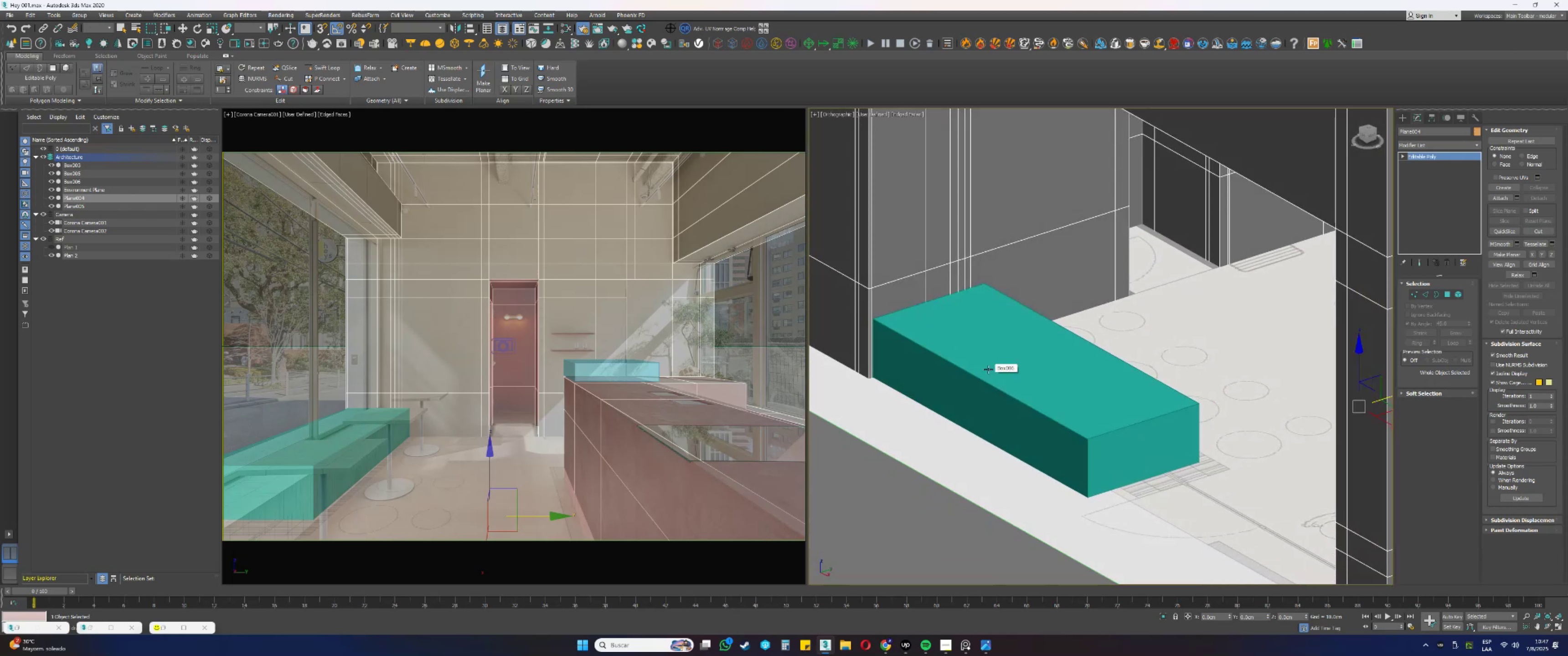 
left_click([988, 369])
 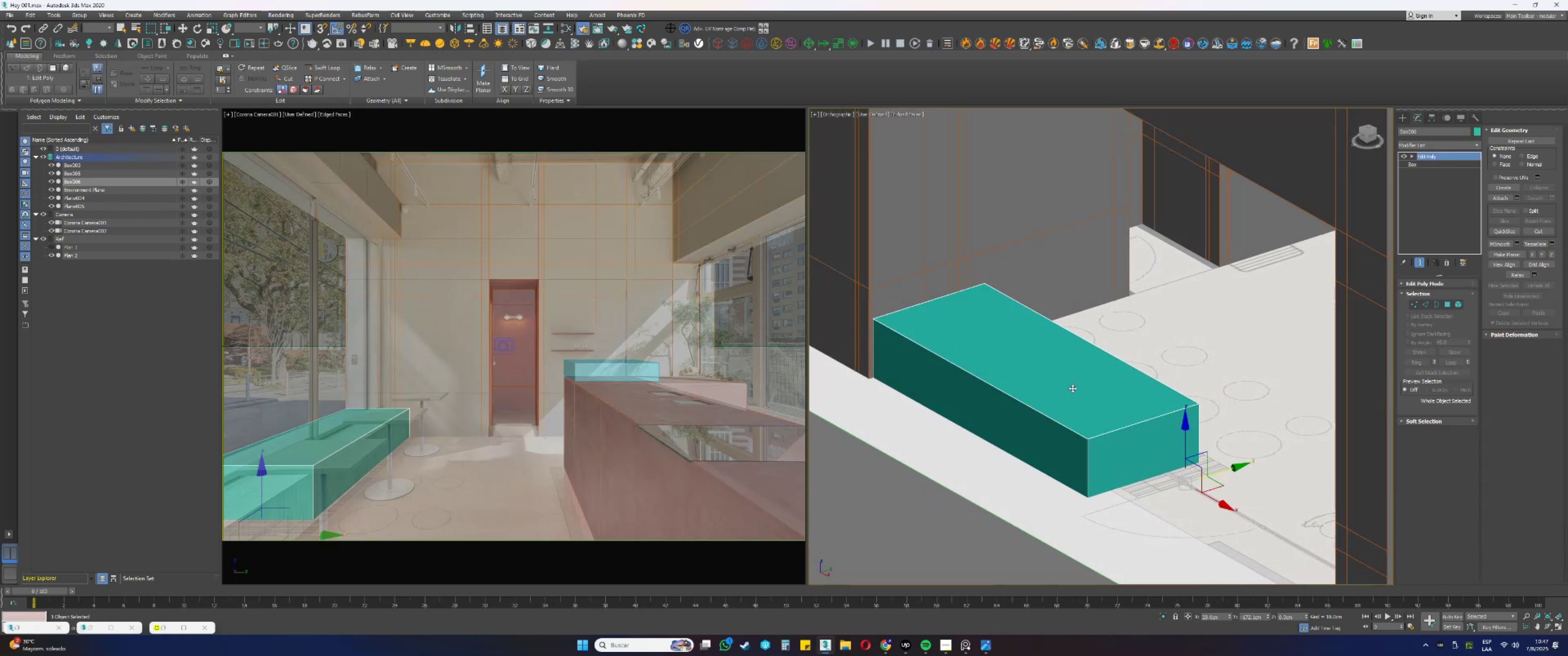 
key(4)
 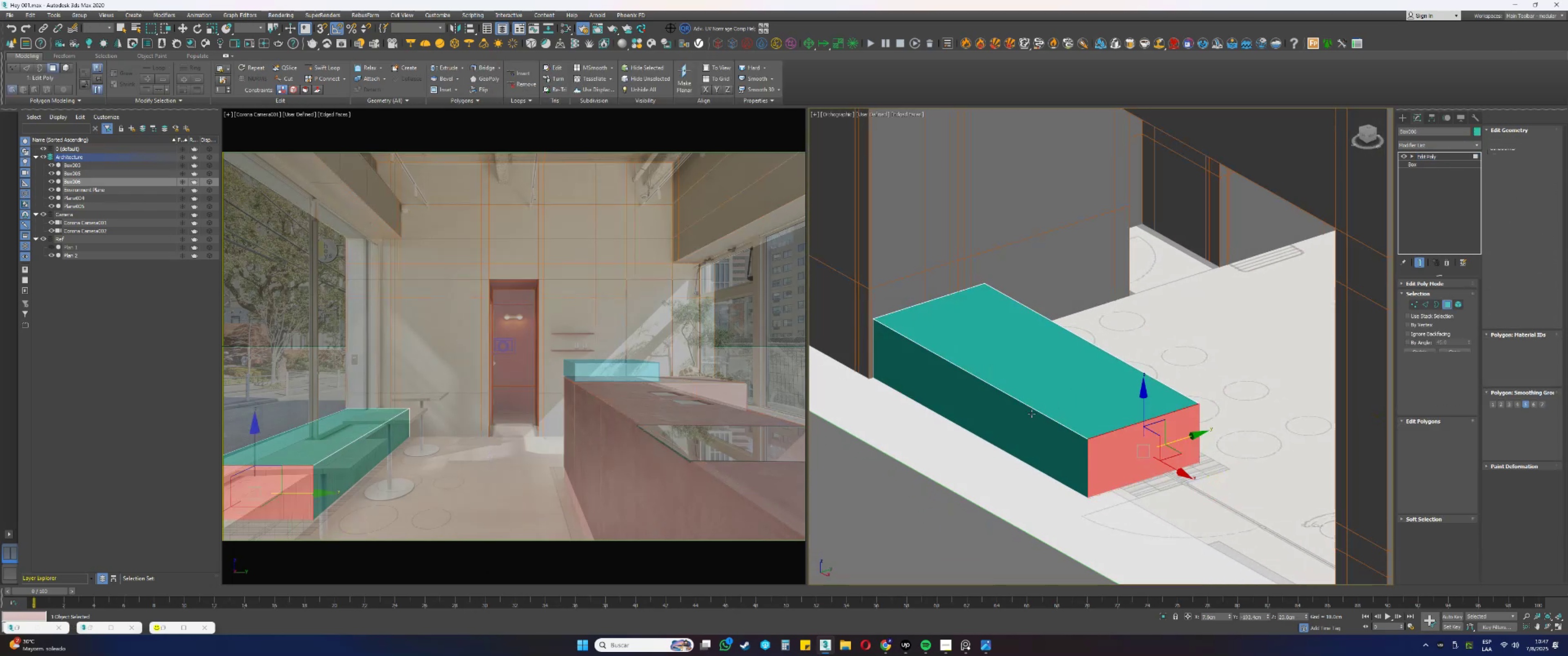 
left_click([1032, 414])
 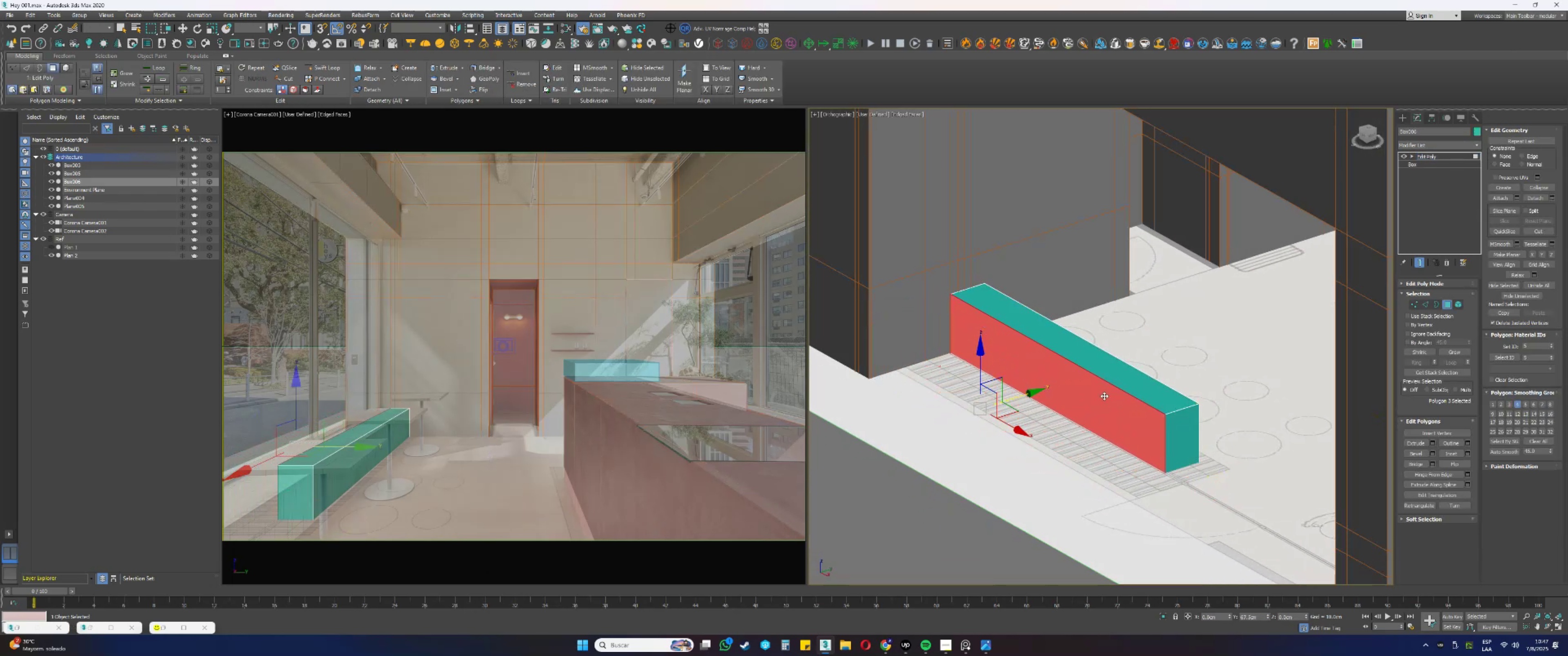 
key(Control+ControlLeft)
 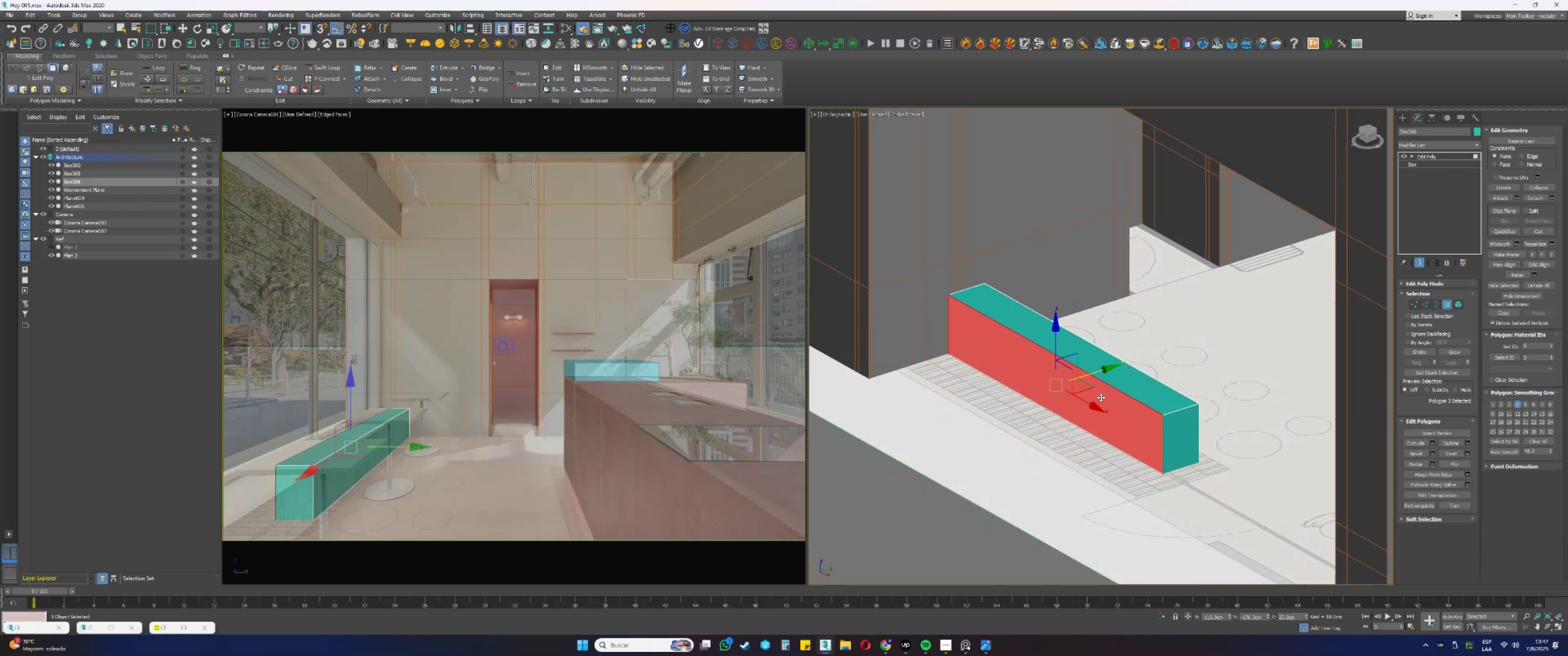 
key(Control+Z)
 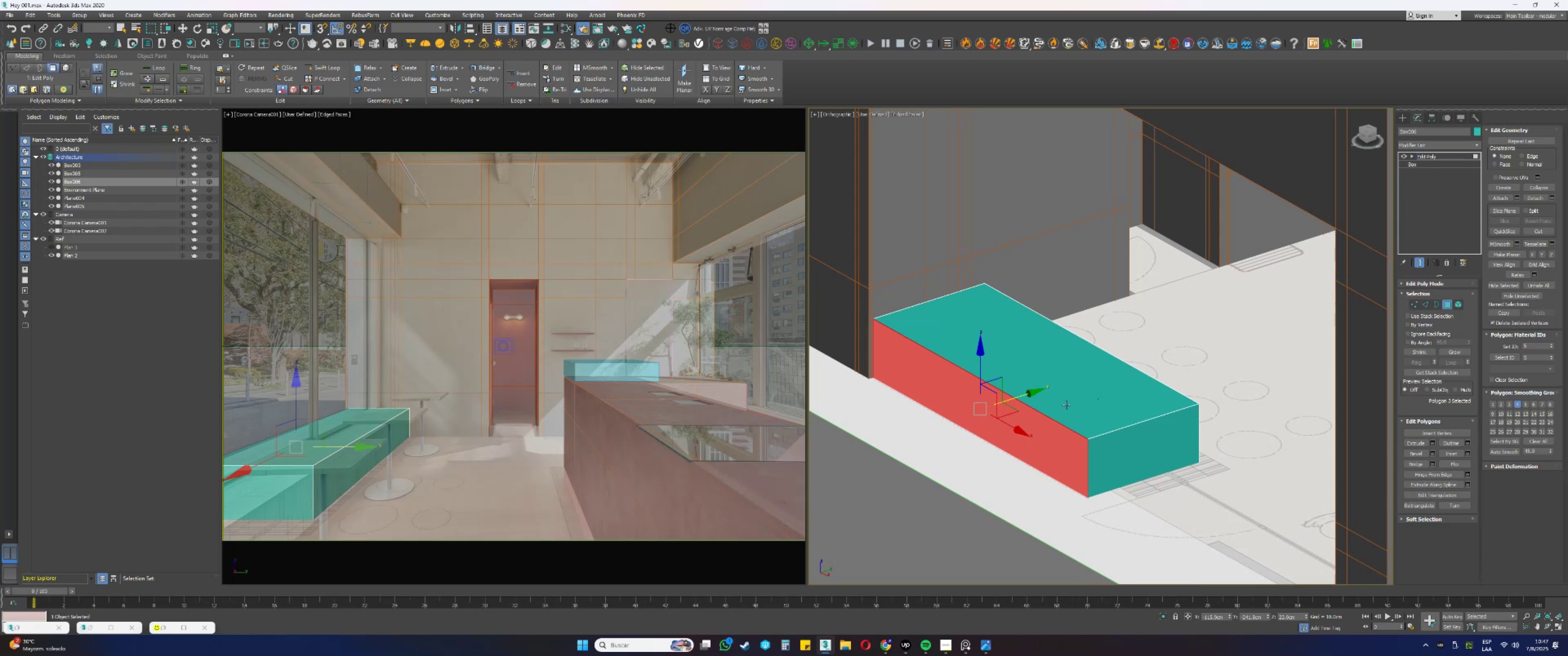 
scroll: coordinate [1004, 396], scroll_direction: up, amount: 1.0
 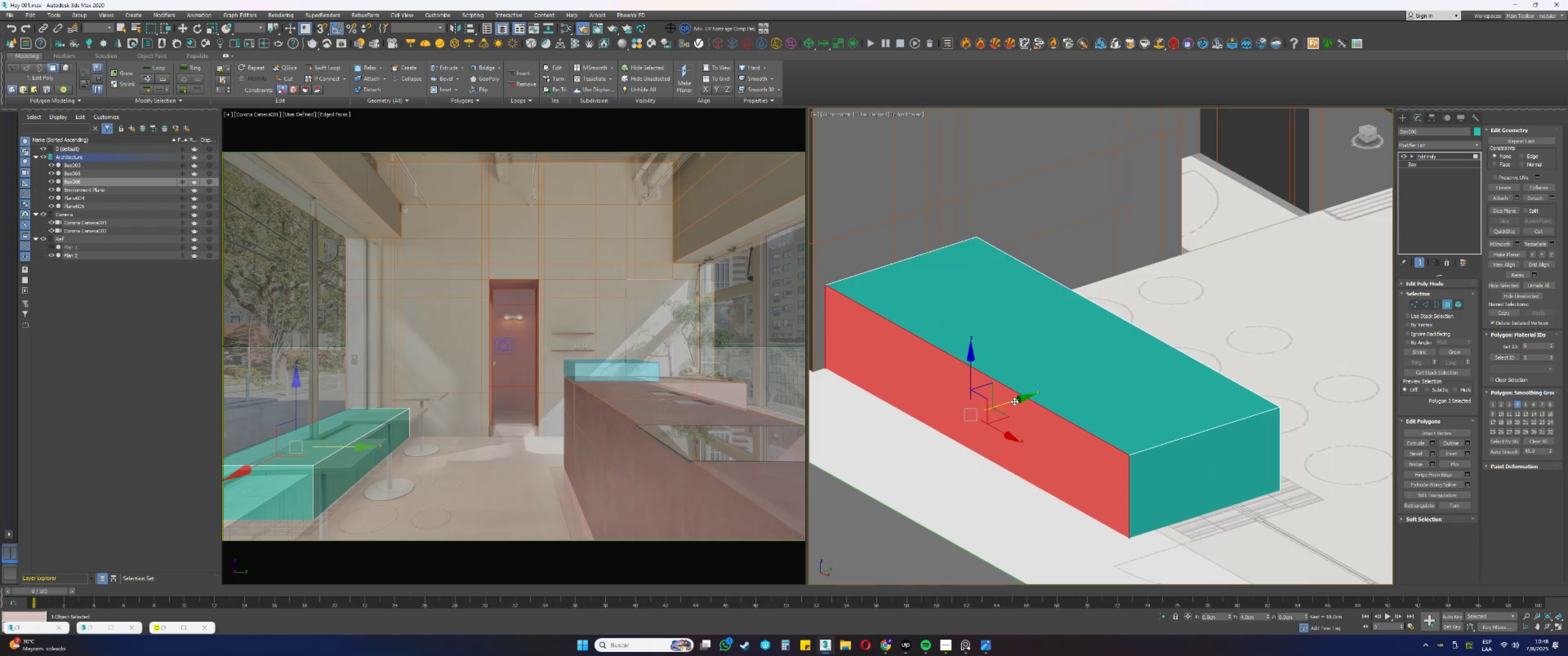 
left_click([1014, 401])
 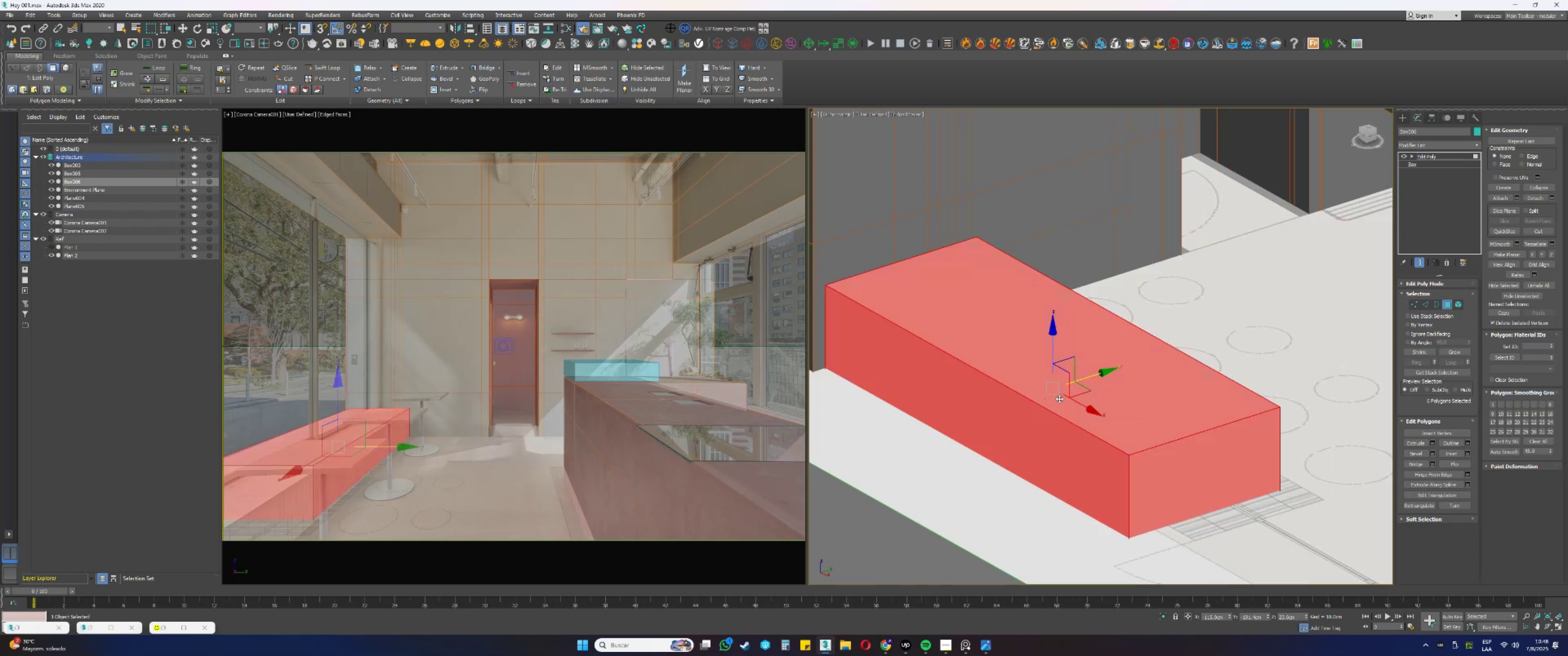 
key(Control+ControlLeft)
 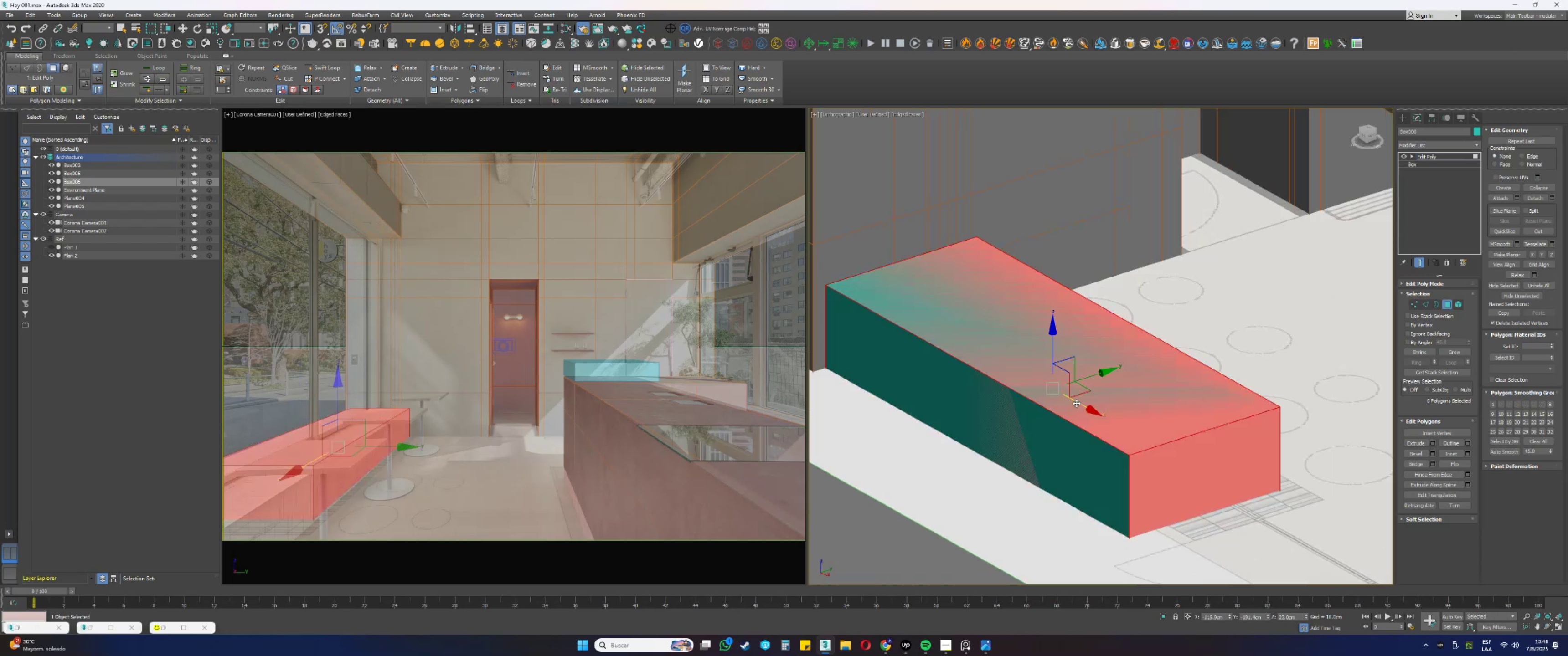 
key(Control+Z)
 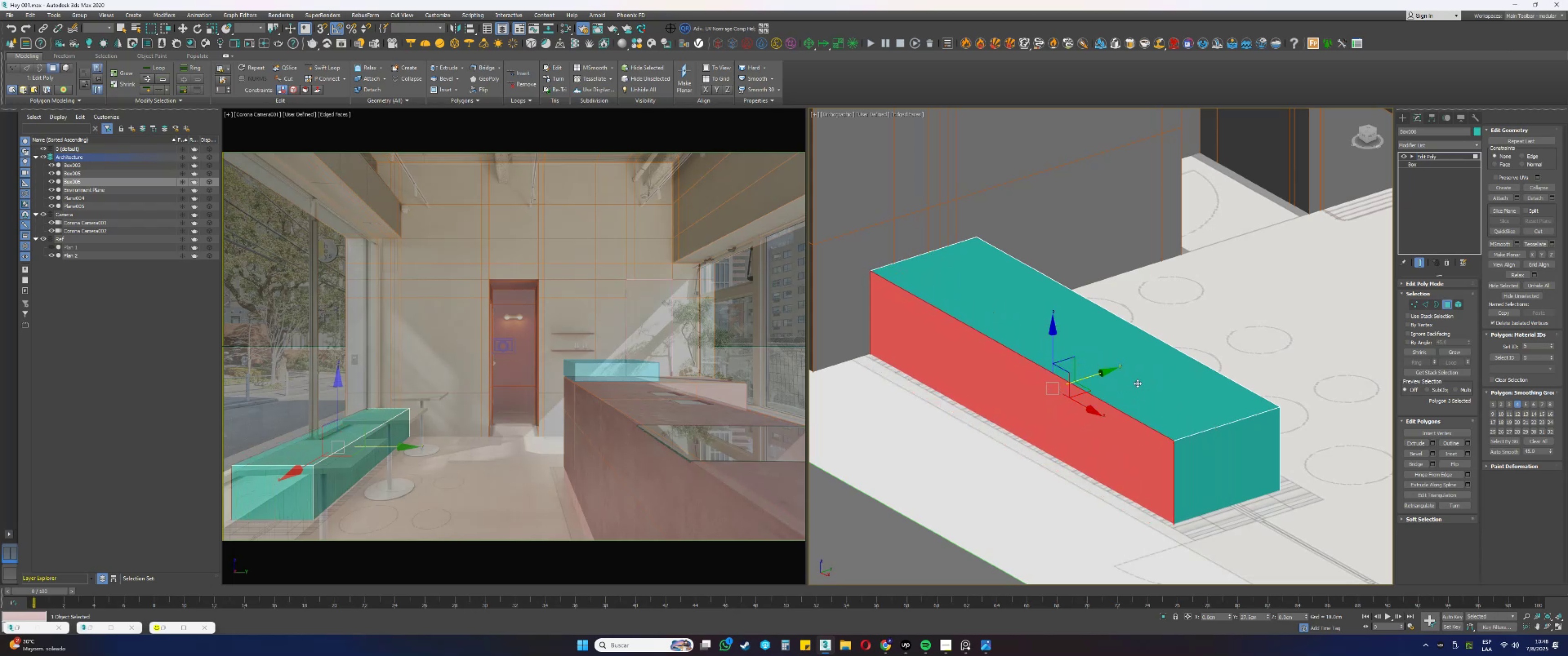 
wait(7.96)
 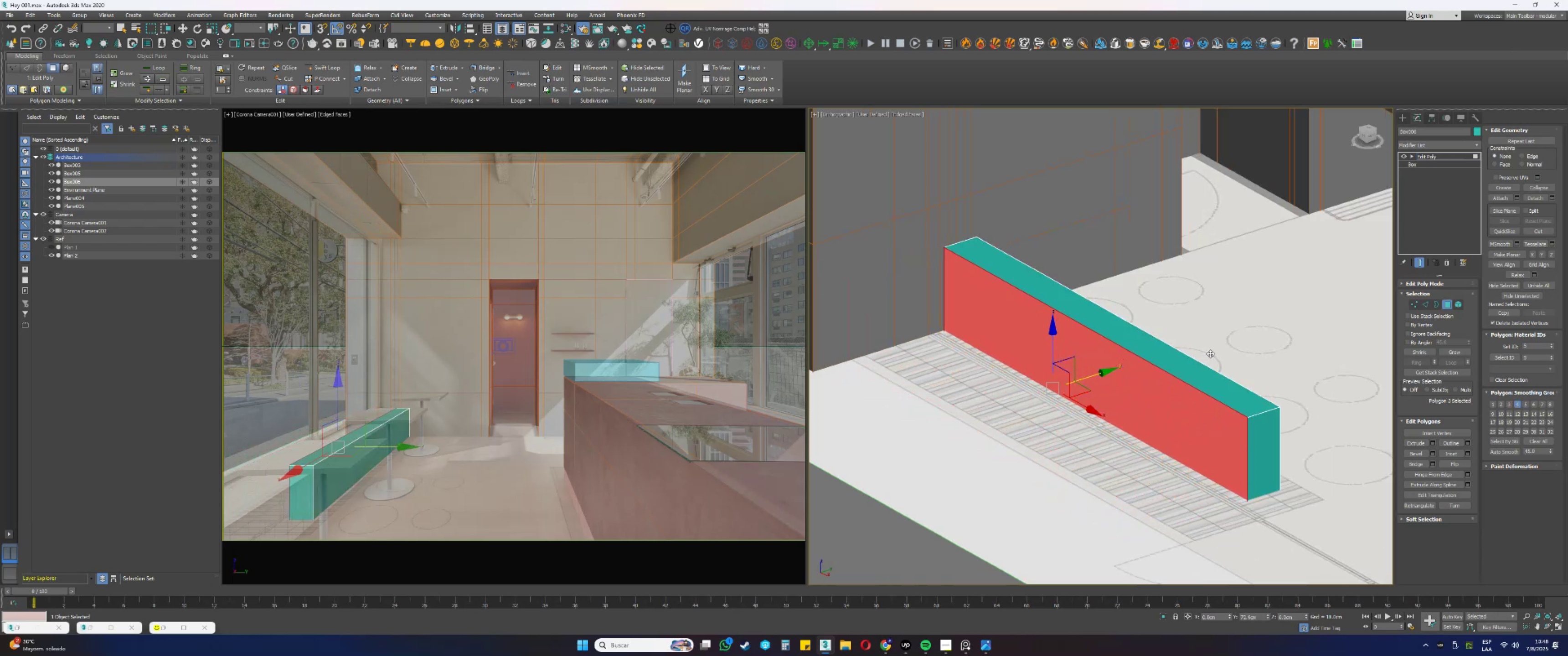 
right_click([737, 383])
 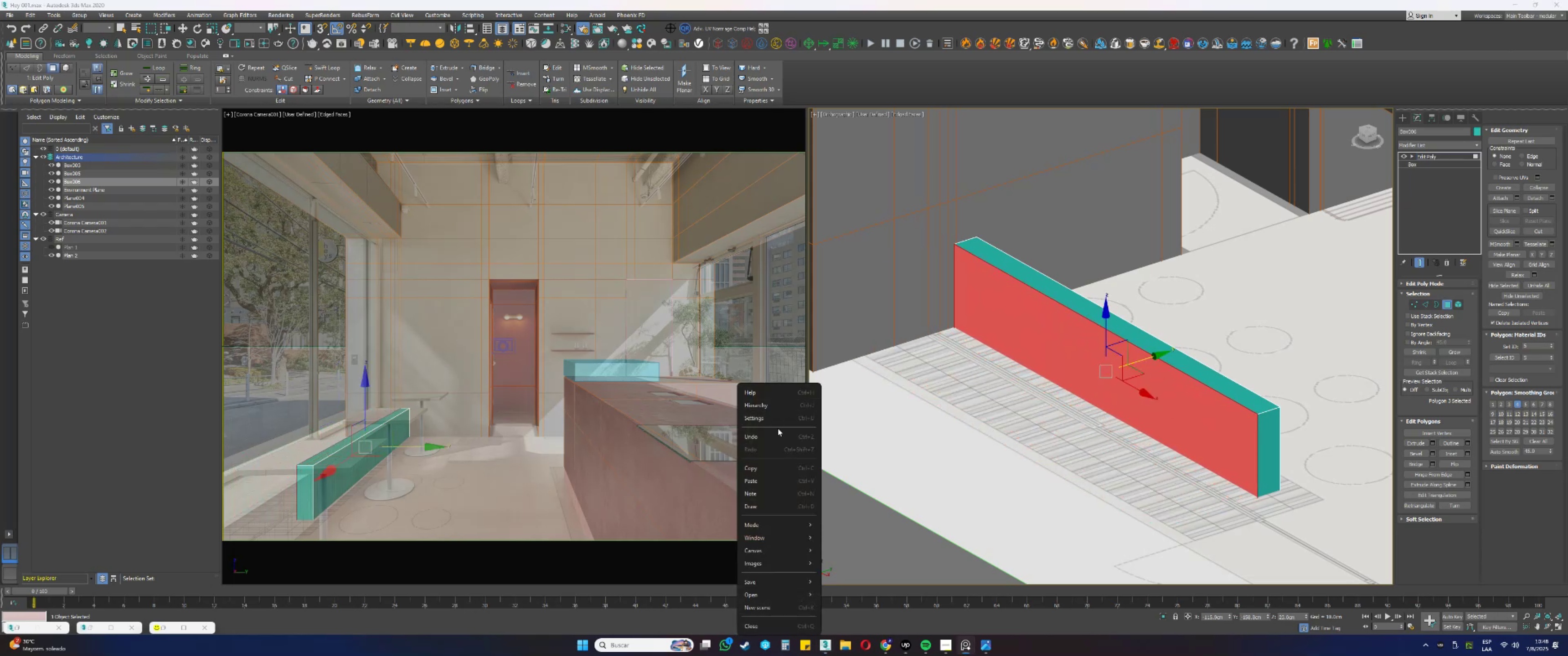 
left_click([775, 421])
 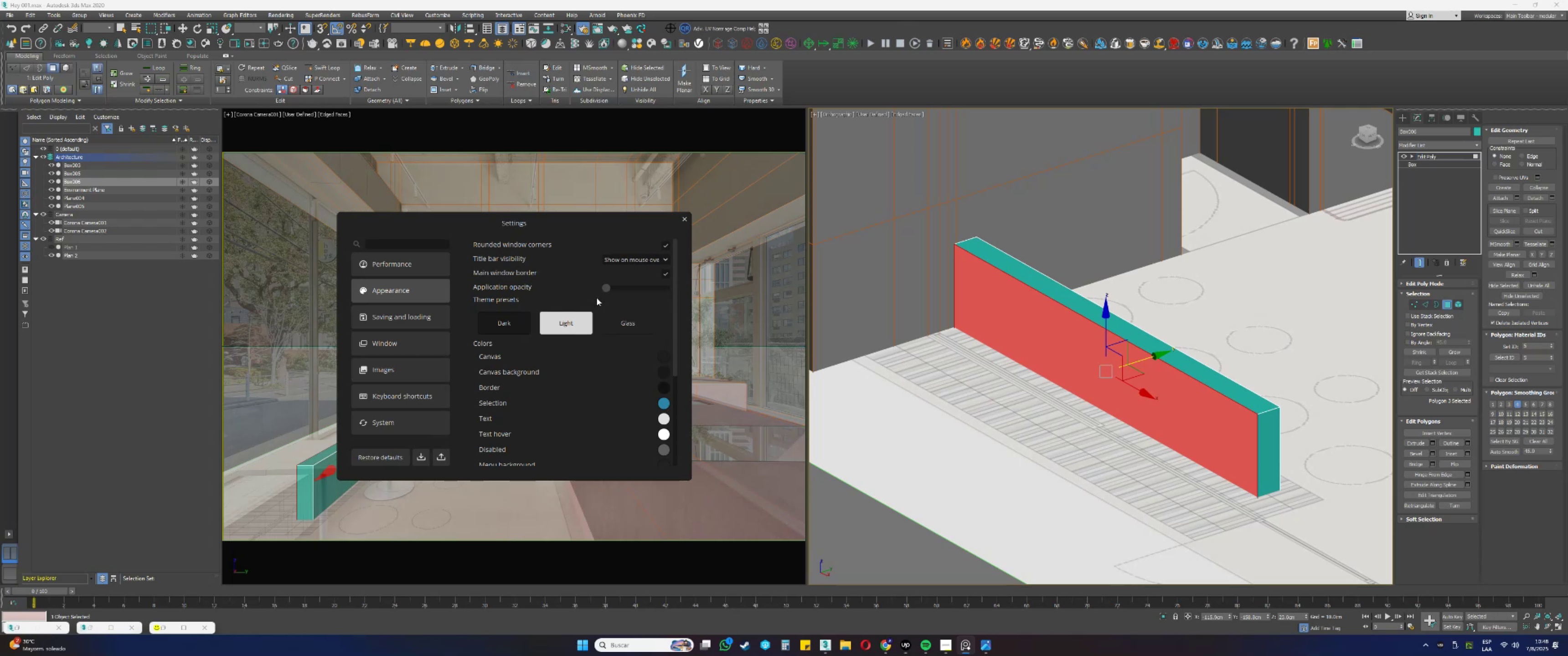 
wait(11.05)
 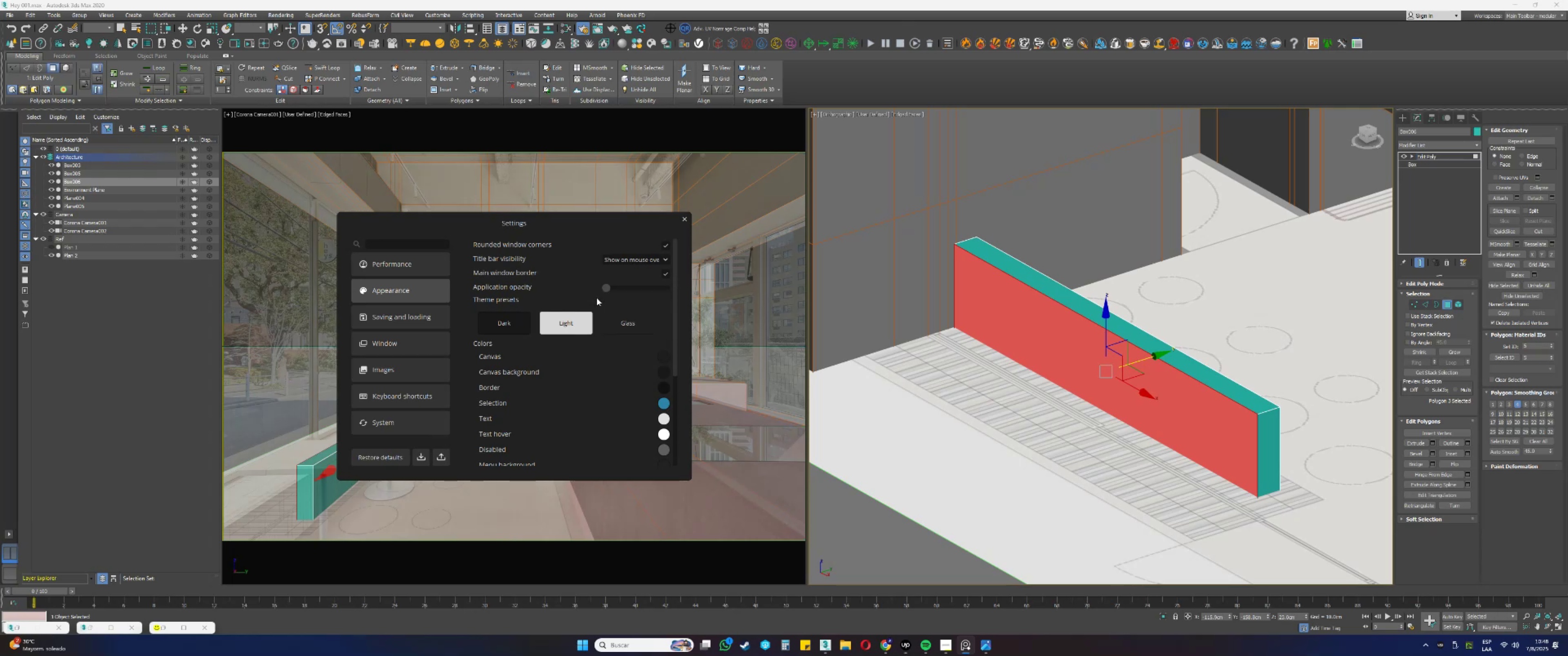 
key(4)
 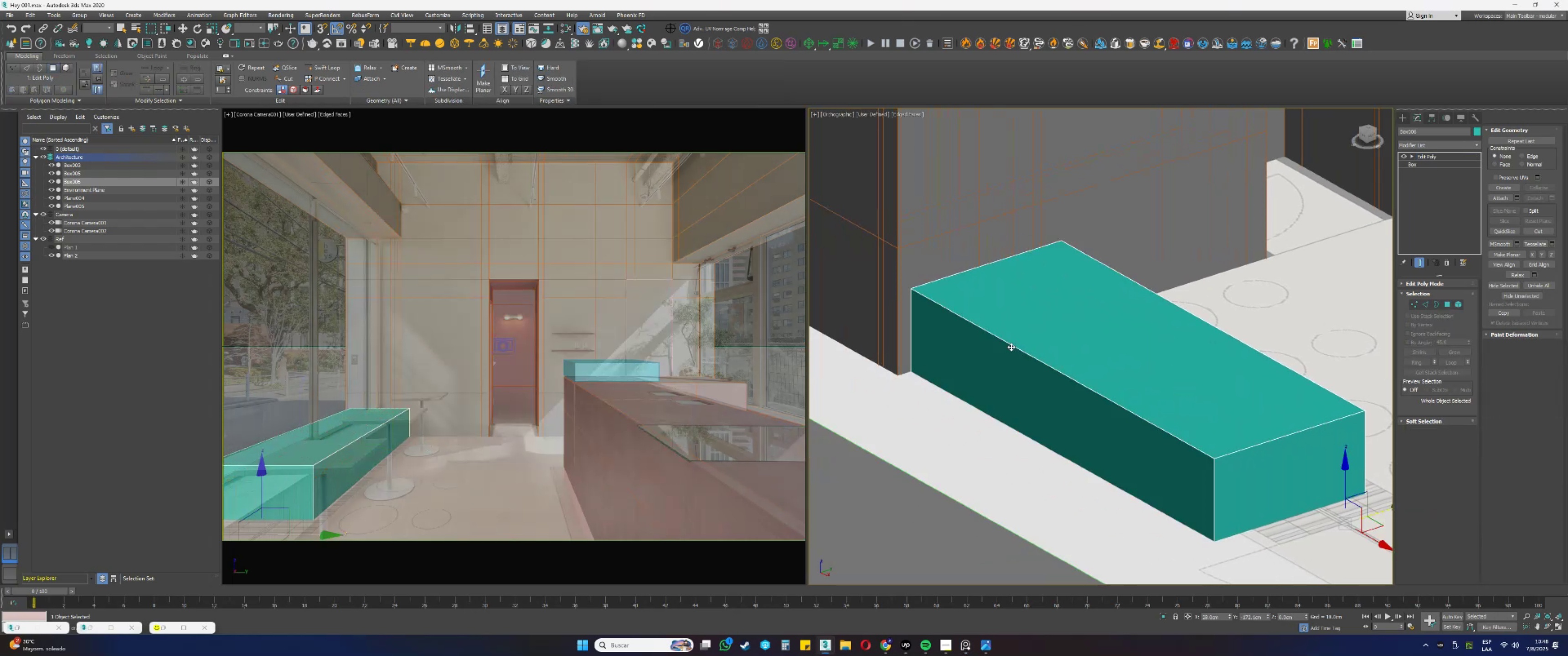 
scroll: coordinate [1001, 342], scroll_direction: down, amount: 1.0
 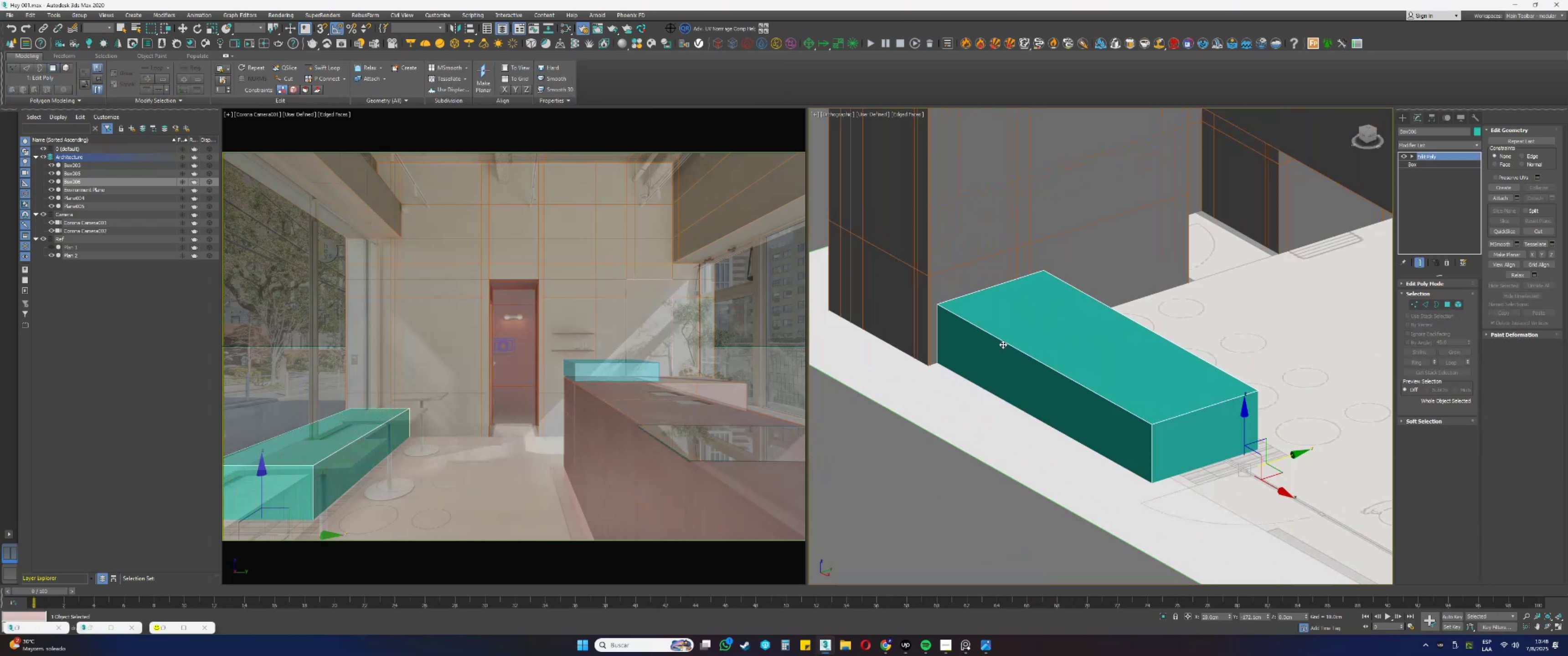 
key(Alt+AltLeft)
 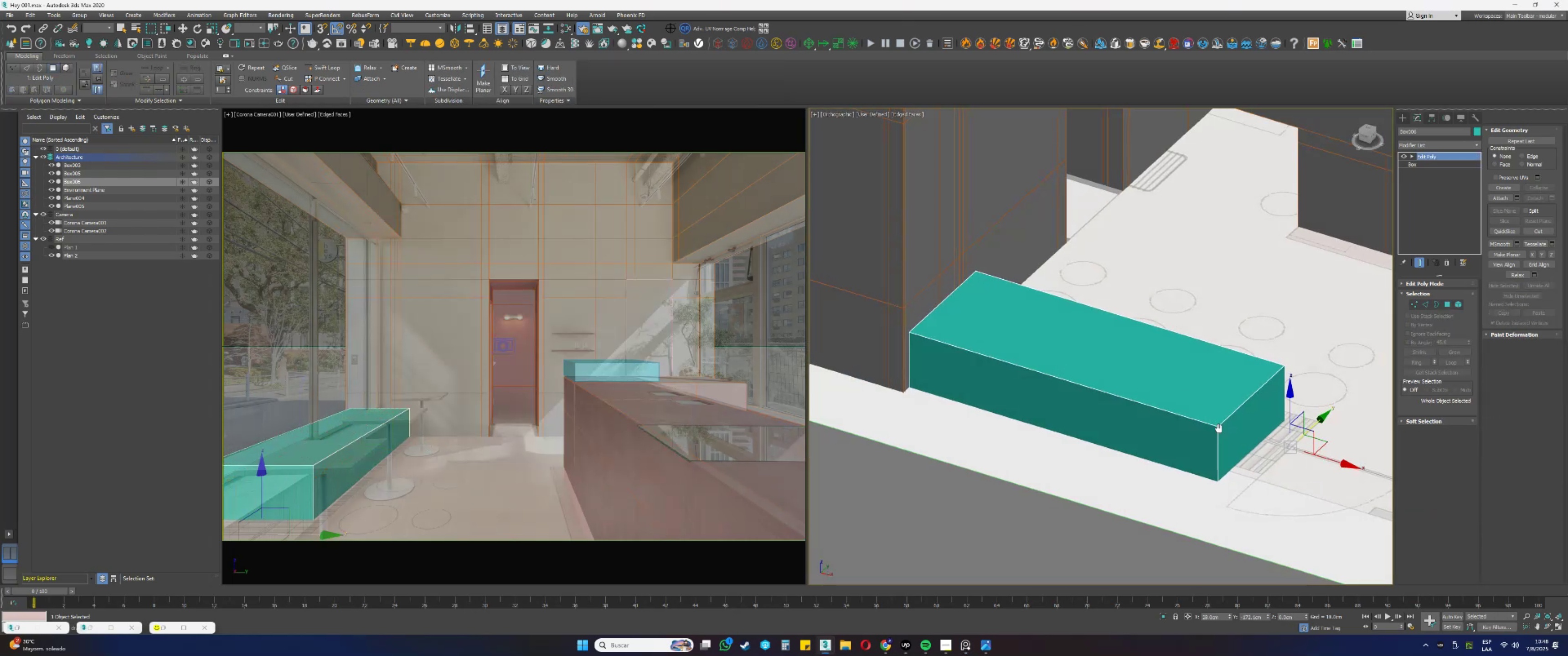 
scroll: coordinate [1169, 367], scroll_direction: down, amount: 3.0
 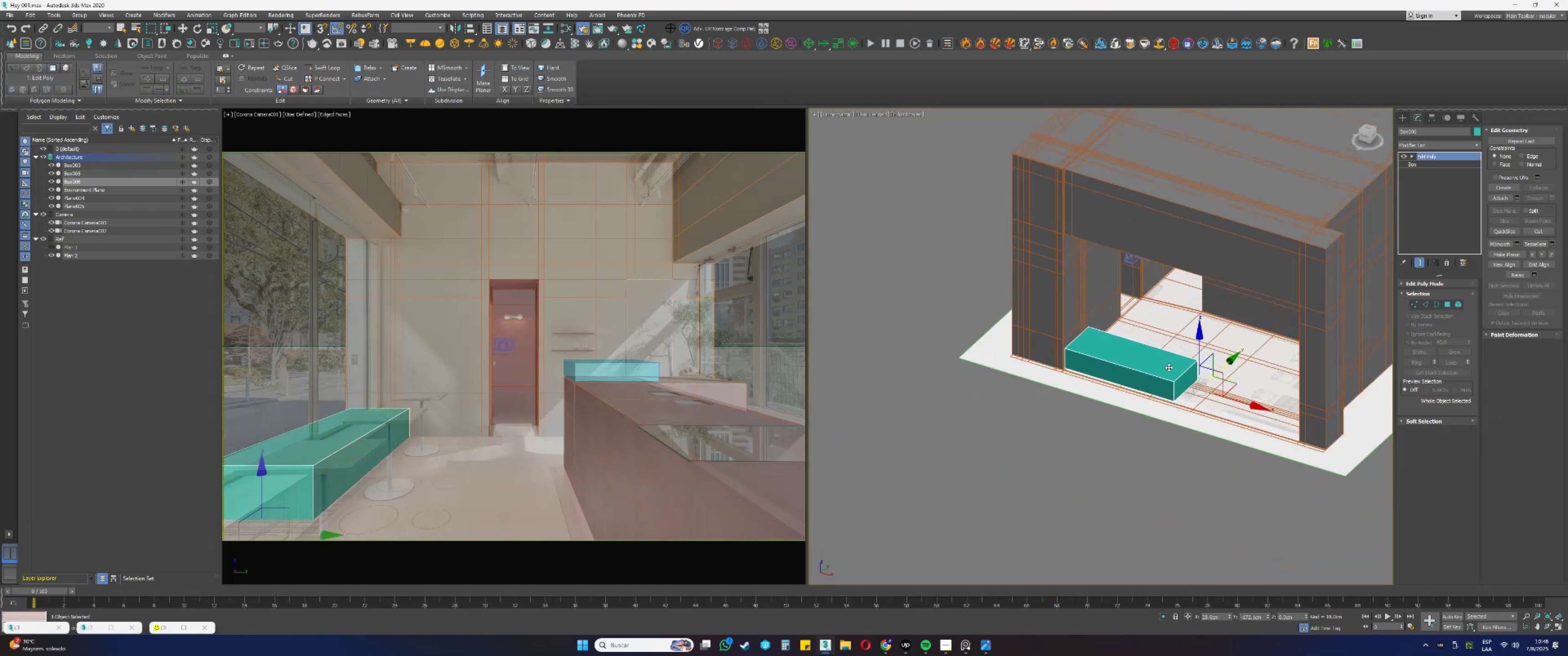 
hold_key(key=AltLeft, duration=0.69)
 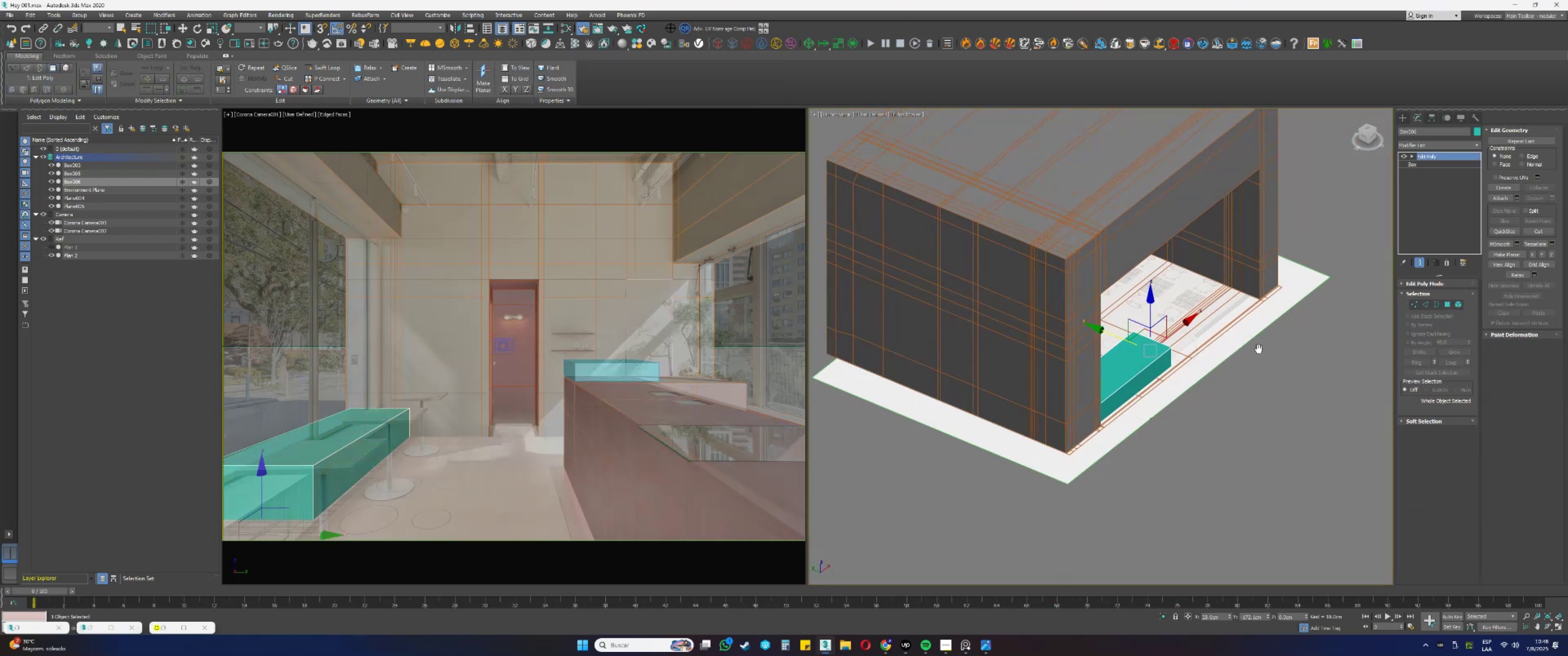 
key(Alt+AltLeft)
 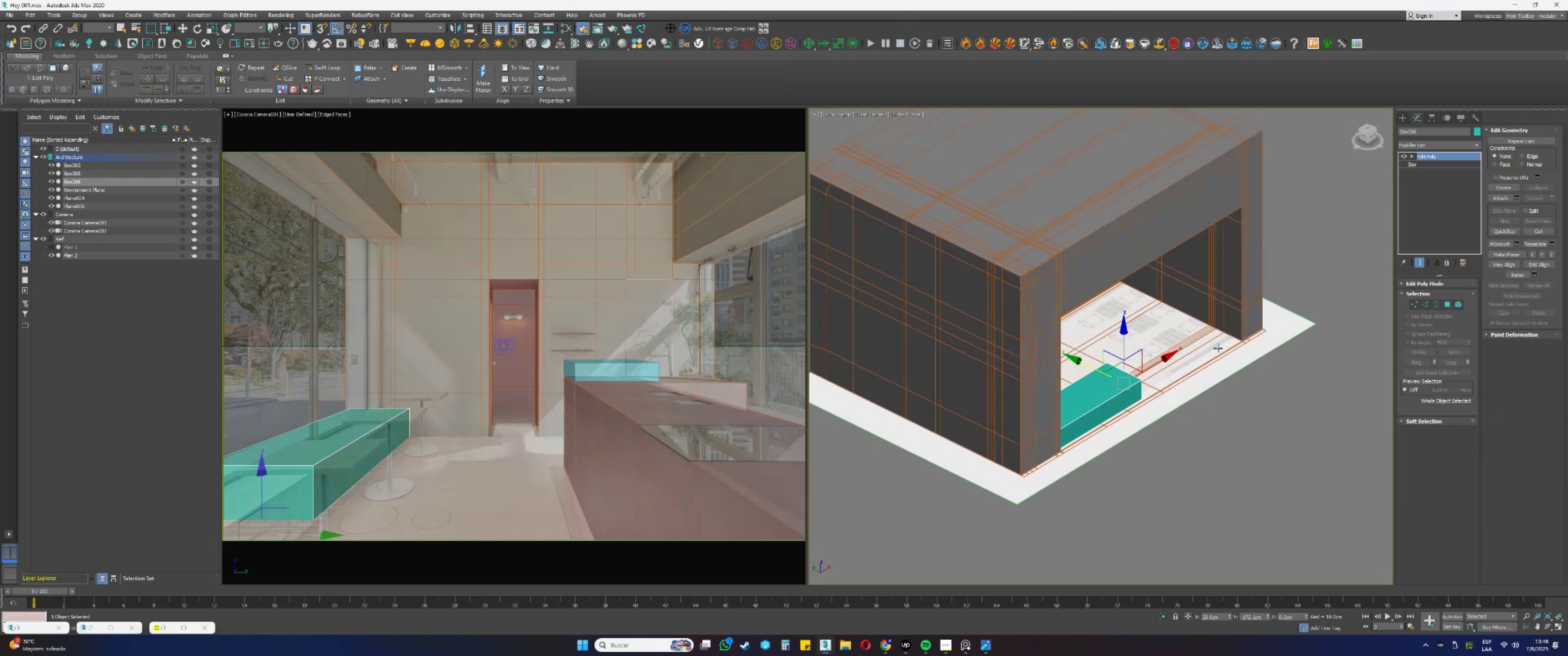 
scroll: coordinate [1259, 328], scroll_direction: up, amount: 2.0
 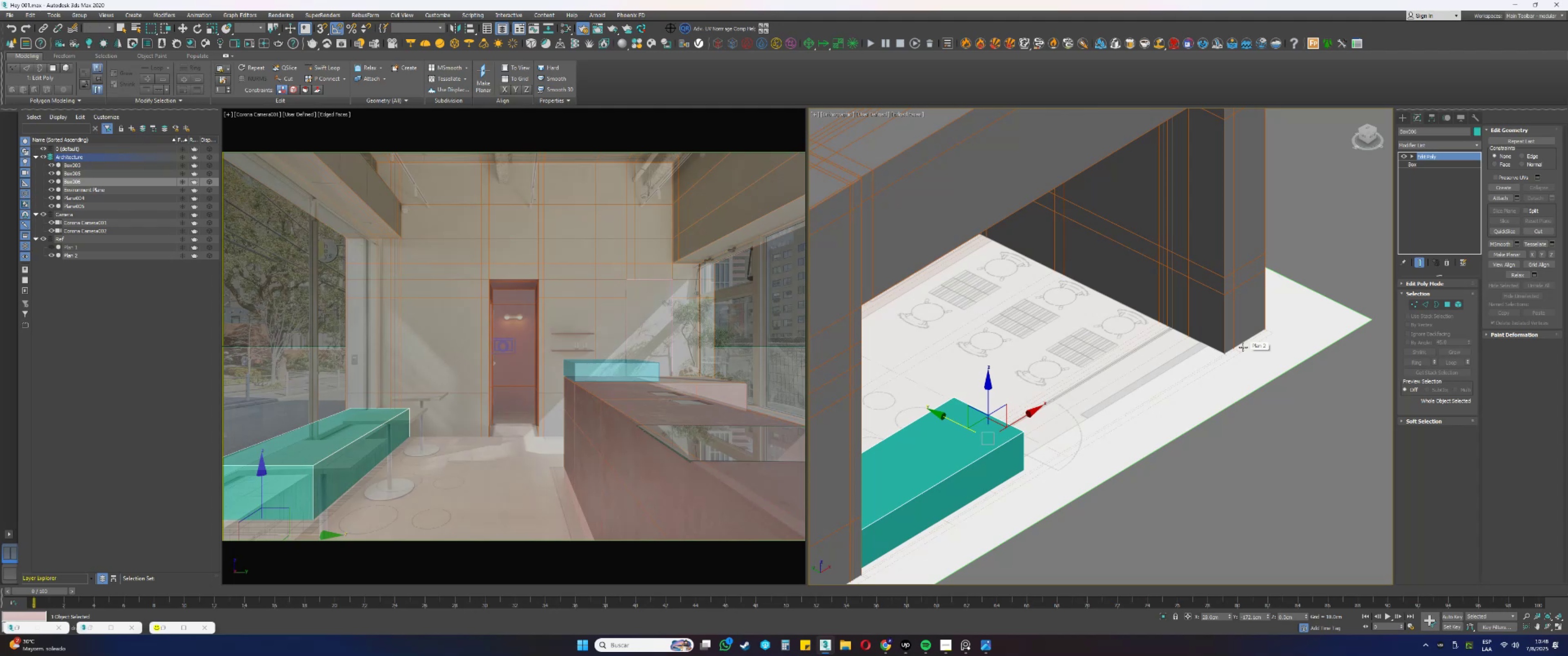 
scroll: coordinate [1225, 350], scroll_direction: down, amount: 2.0
 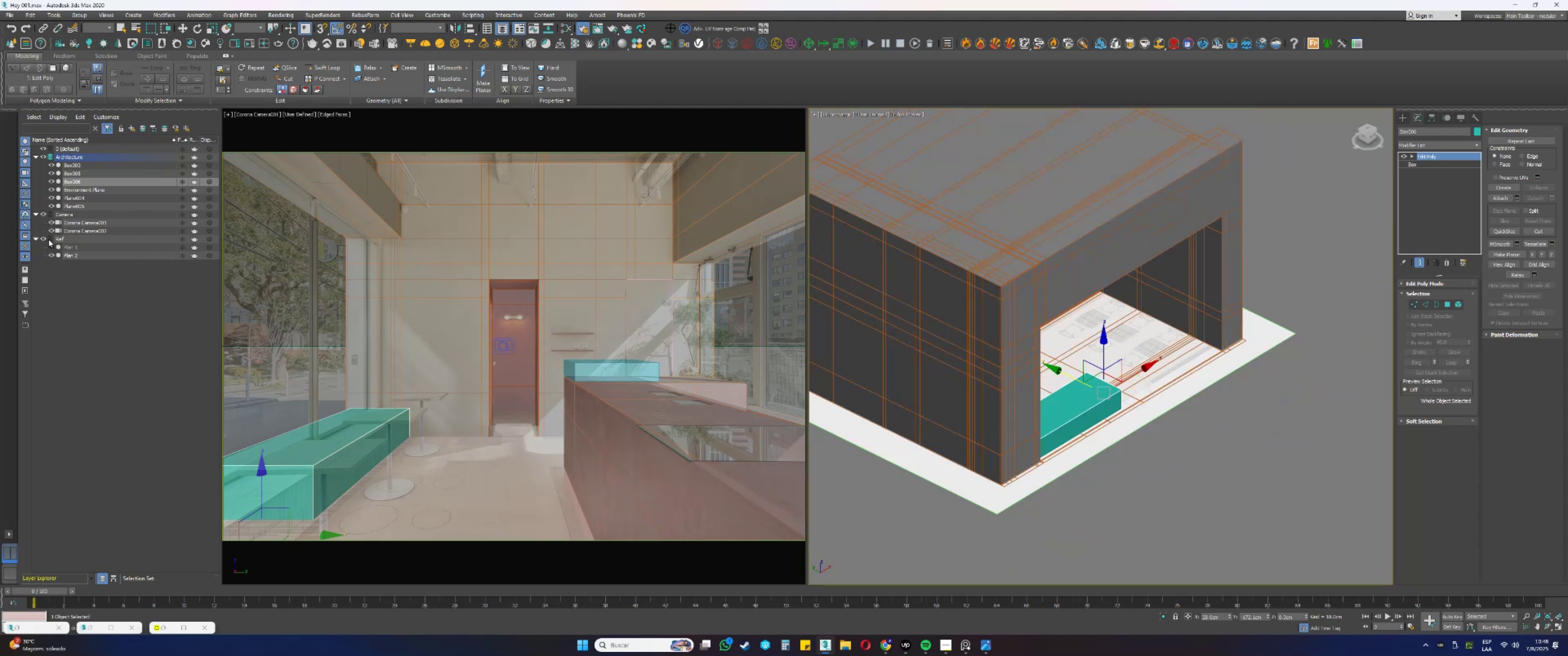 
left_click([46, 238])
 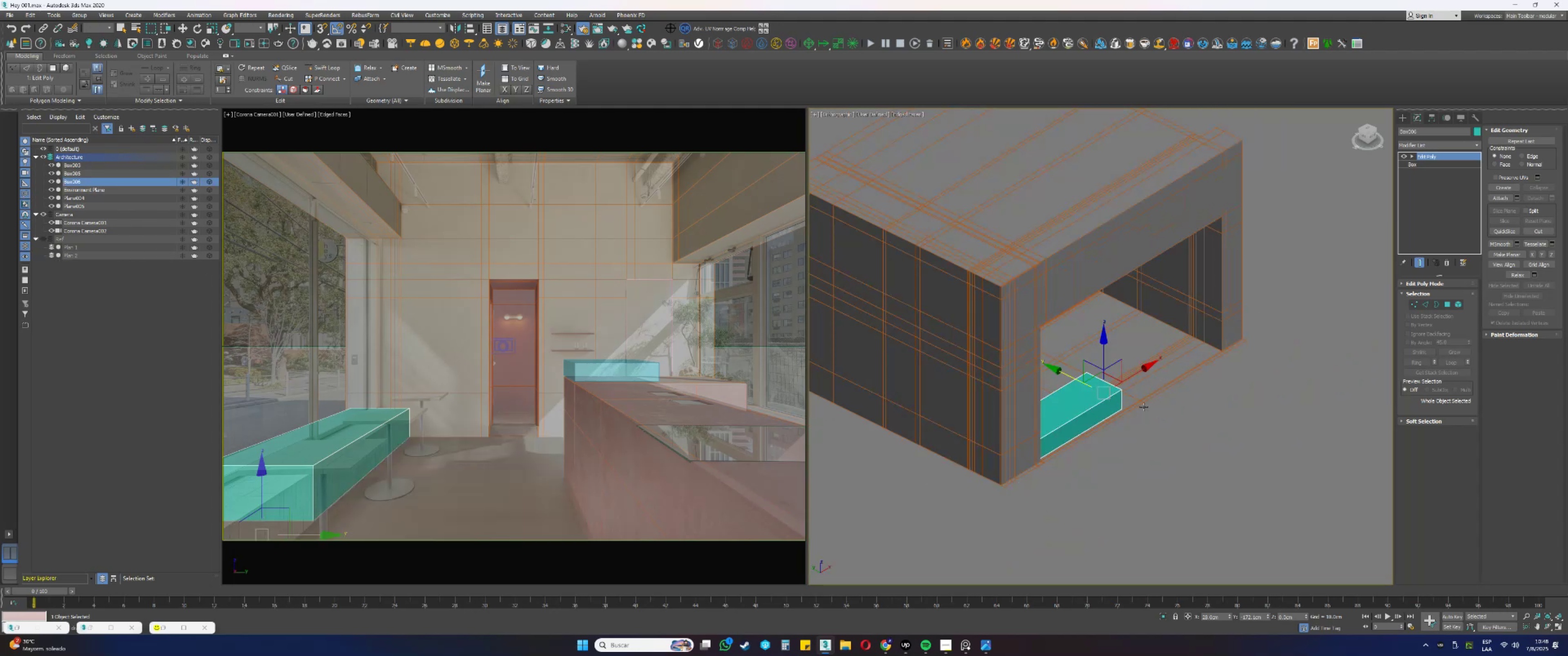 
hold_key(key=AltLeft, duration=0.37)
 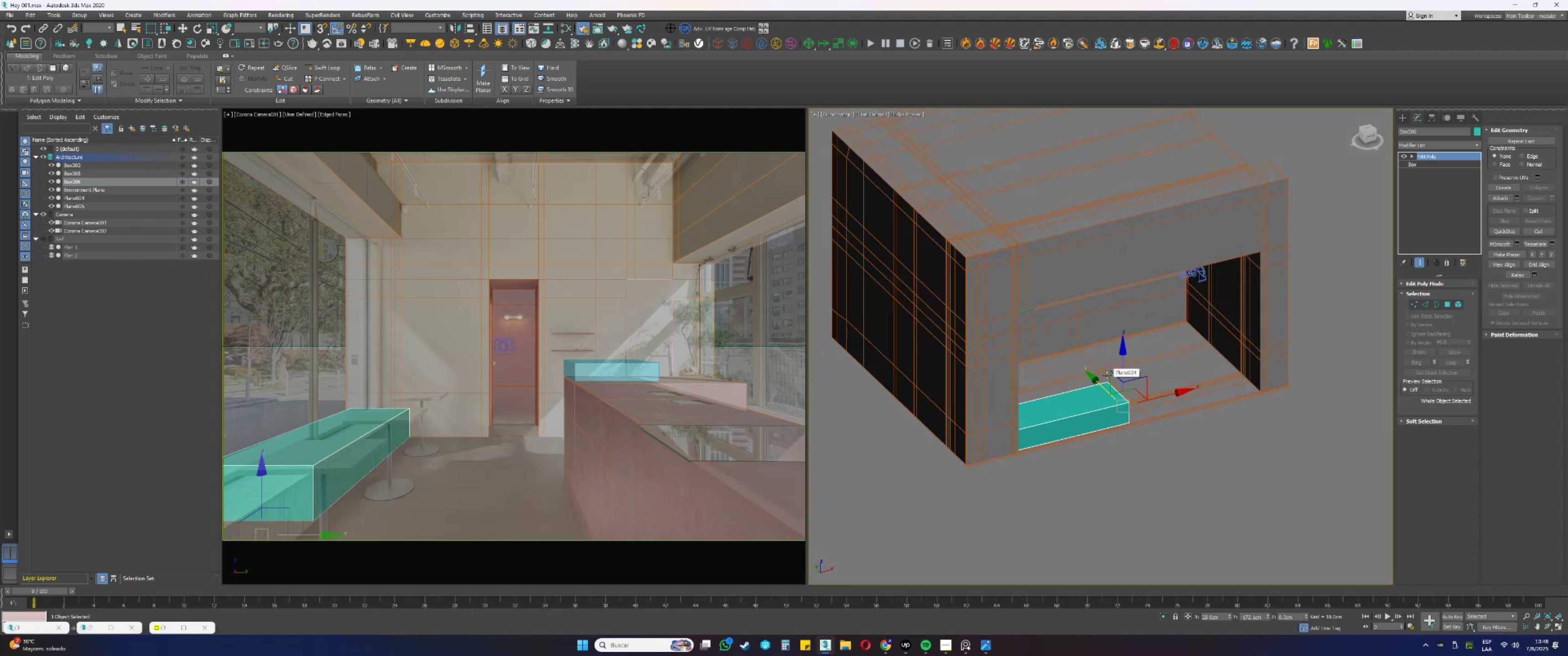 
key(Alt+AltLeft)
 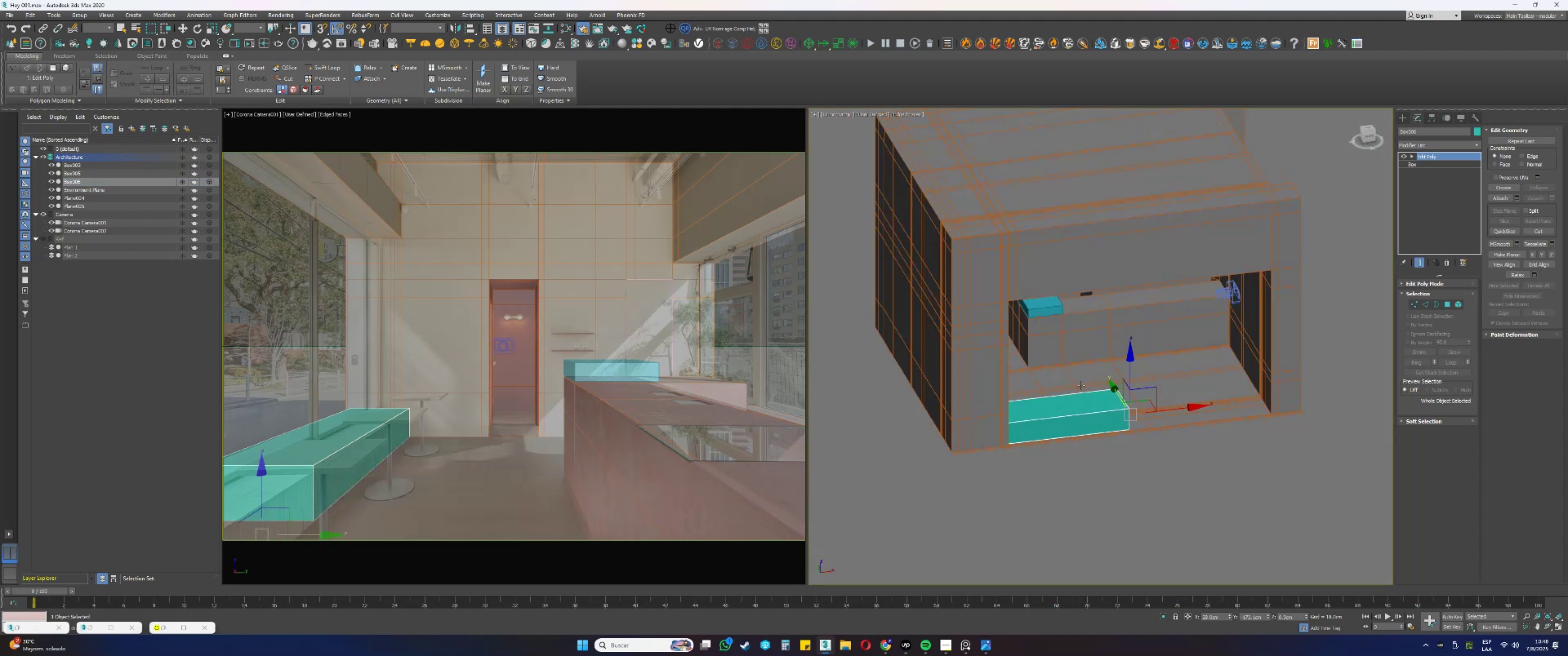 
scroll: coordinate [1094, 406], scroll_direction: up, amount: 1.0
 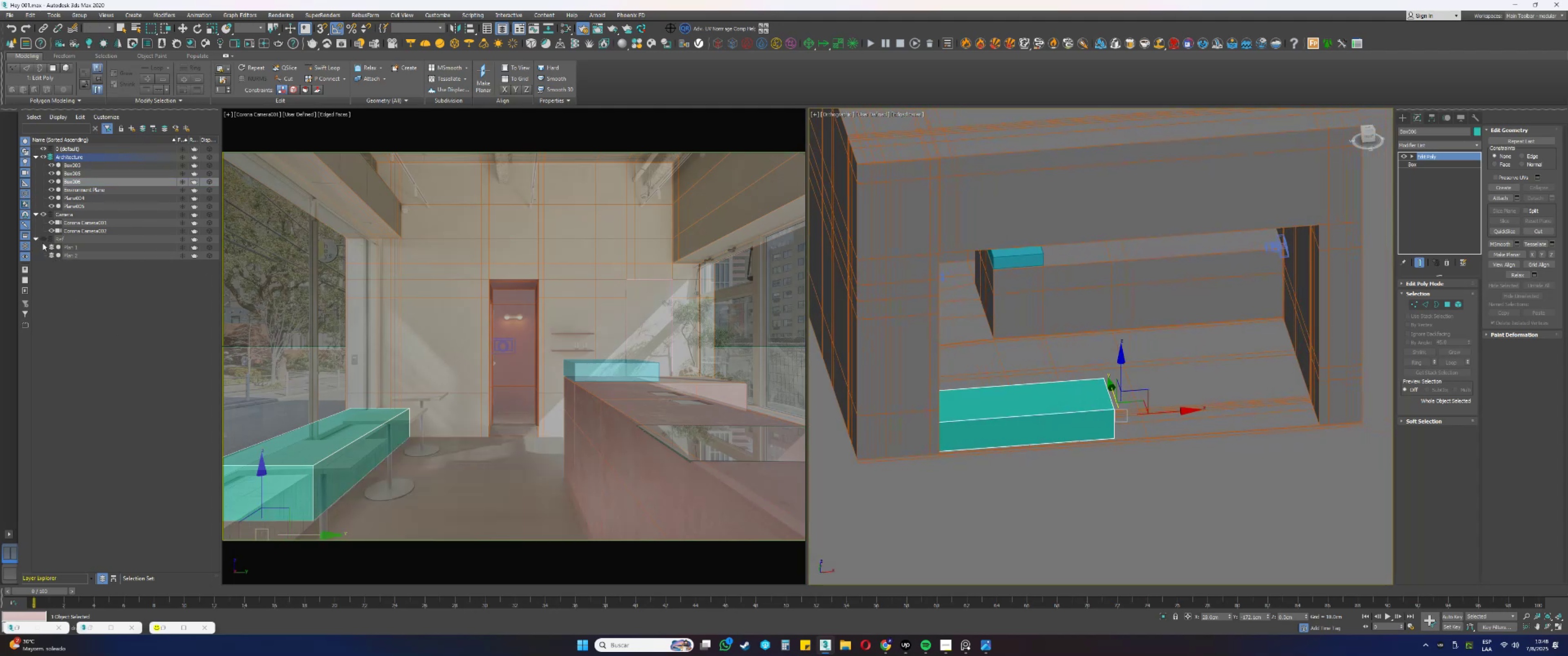 
left_click([42, 239])
 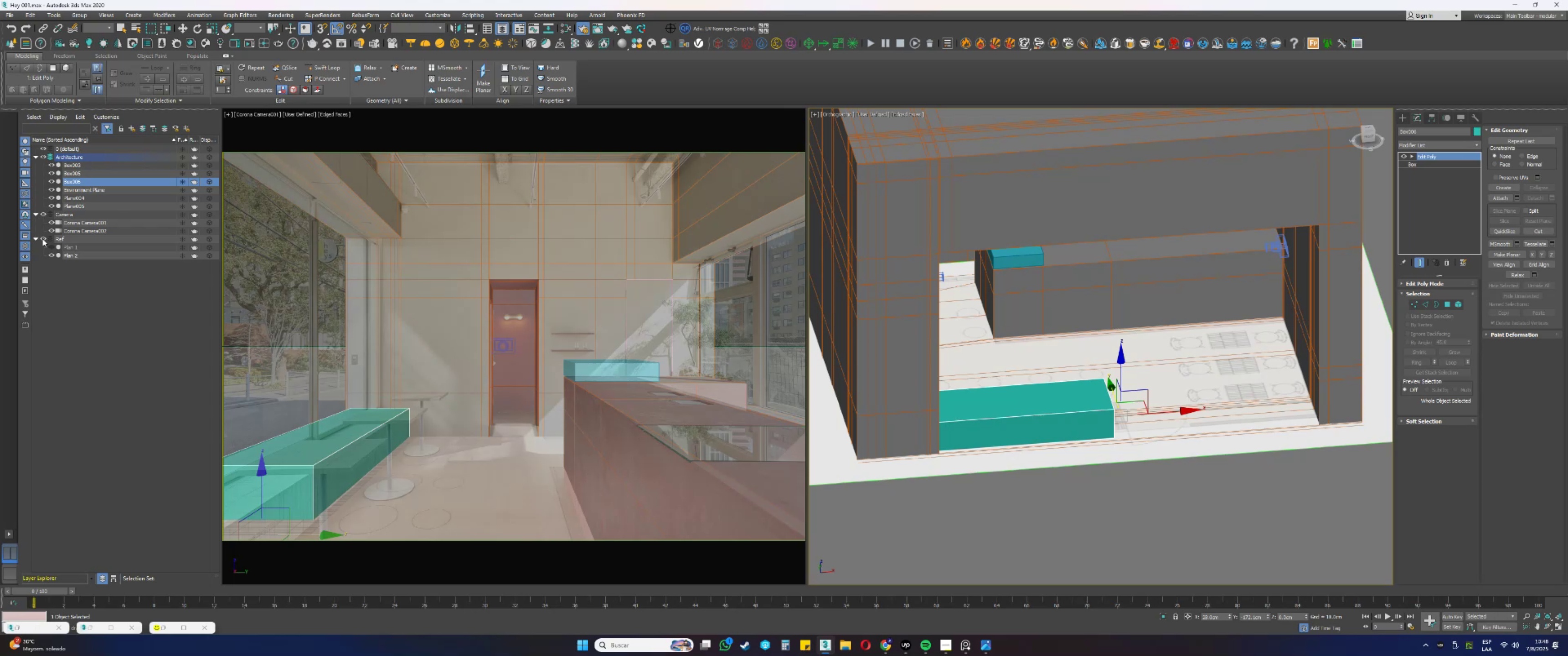 
hold_key(key=AltLeft, duration=0.73)
 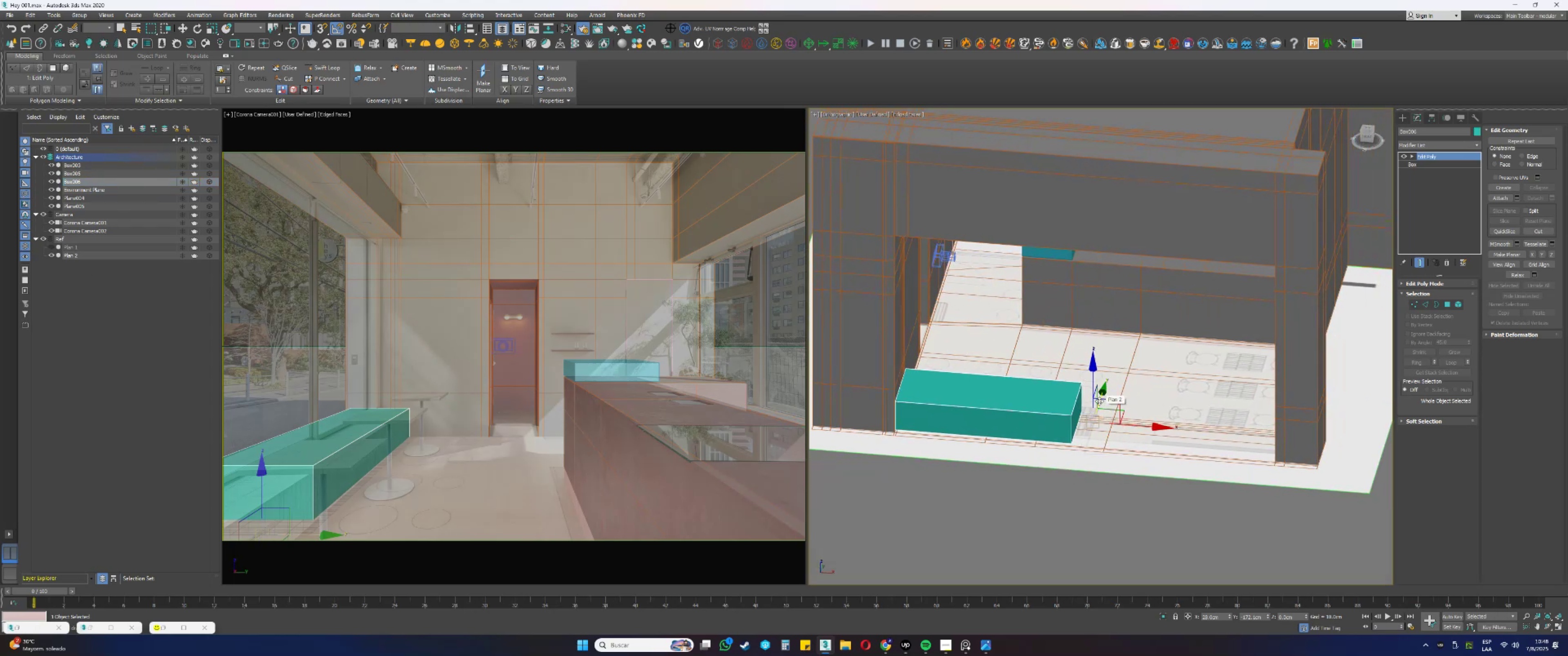 
wait(6.46)
 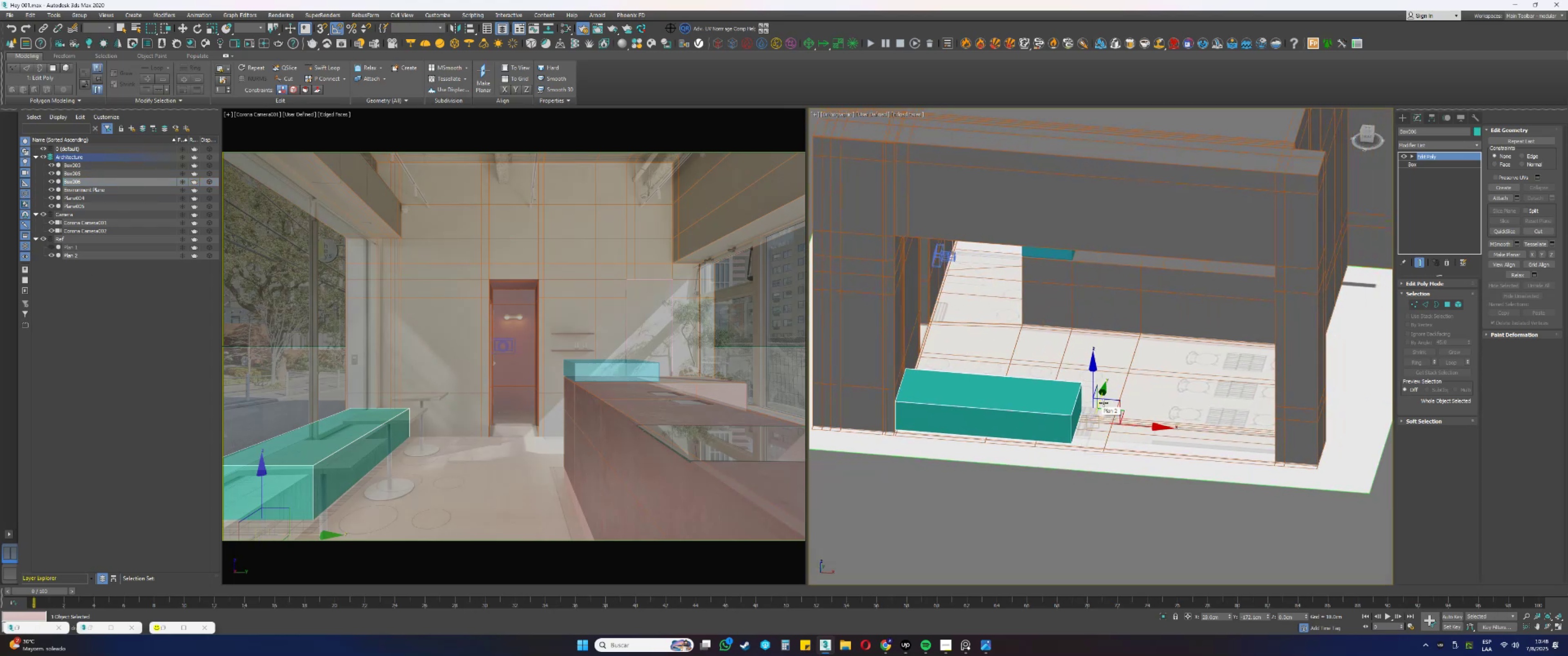 
hold_key(key=AltLeft, duration=0.3)
 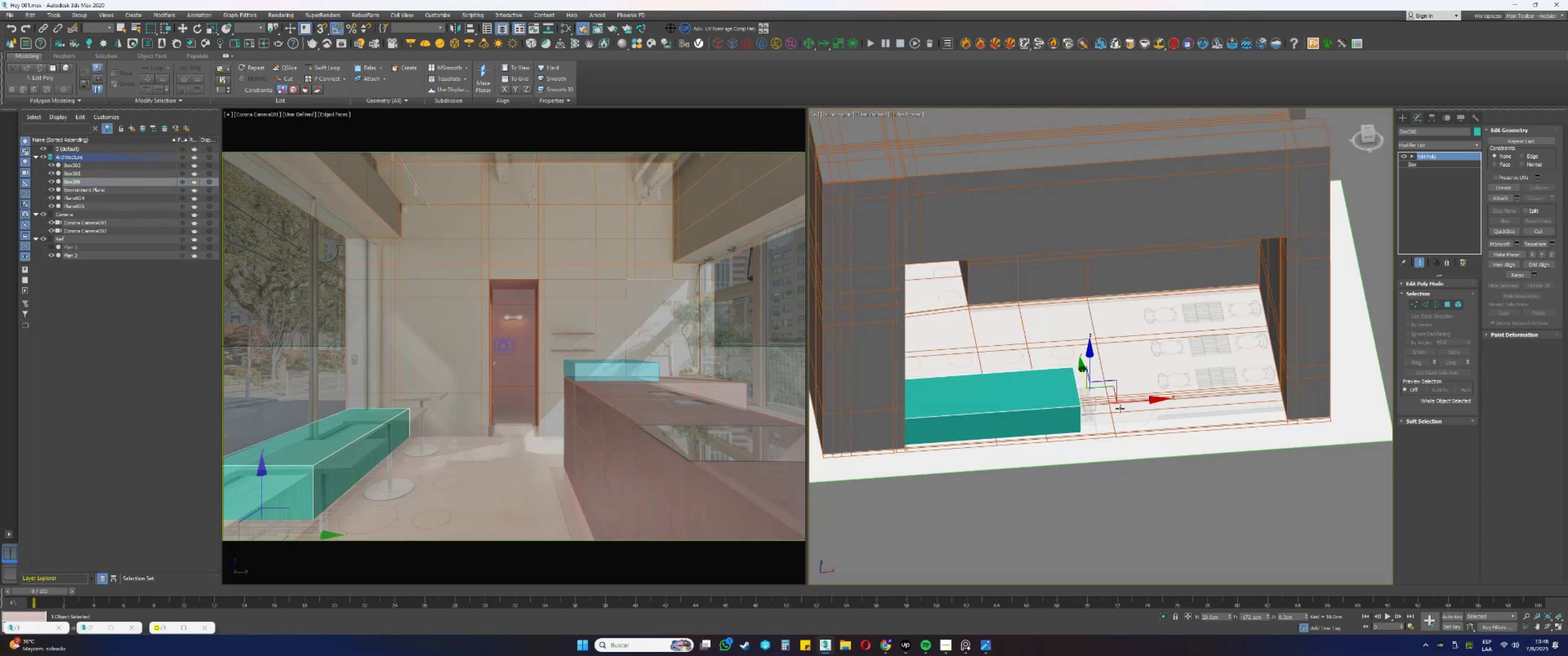 
key(1)
 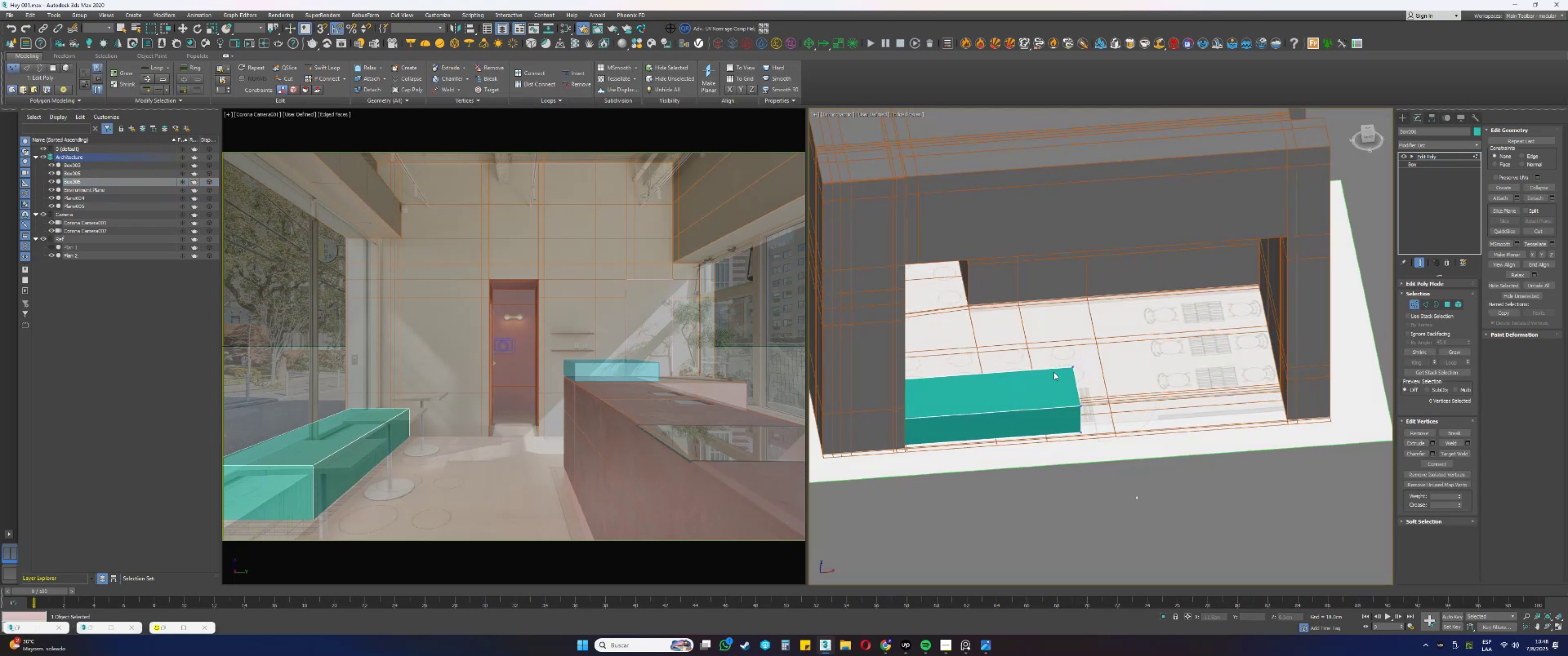 
key(Alt+AltLeft)
 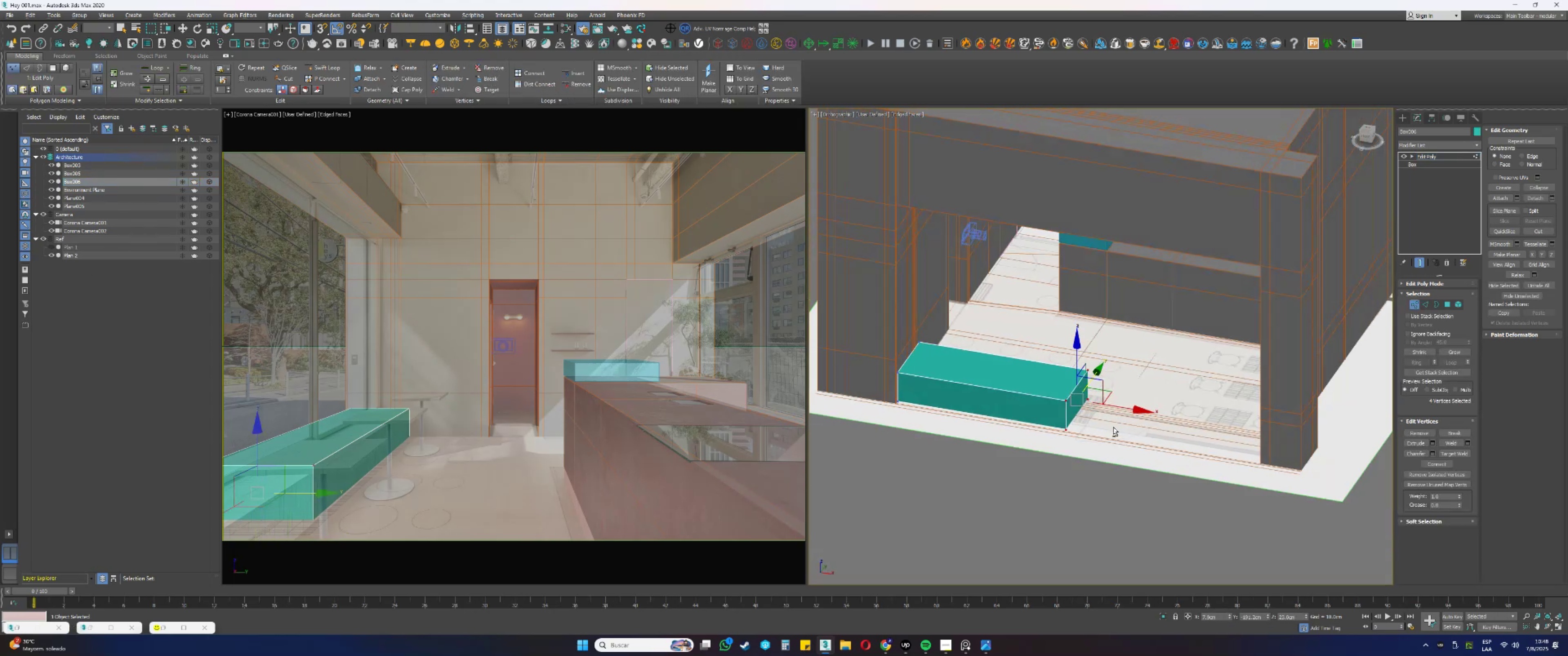 
scroll: coordinate [1082, 403], scroll_direction: up, amount: 3.0
 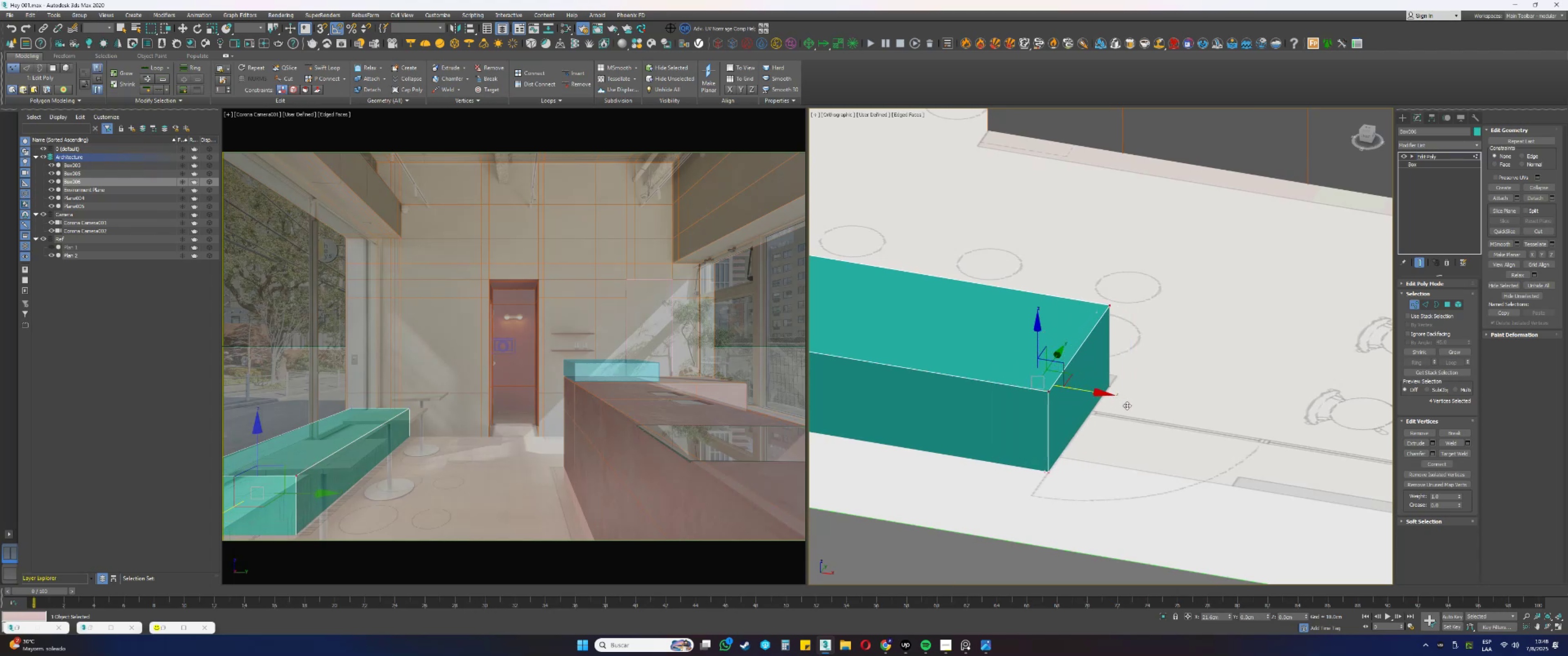 
wait(7.37)
 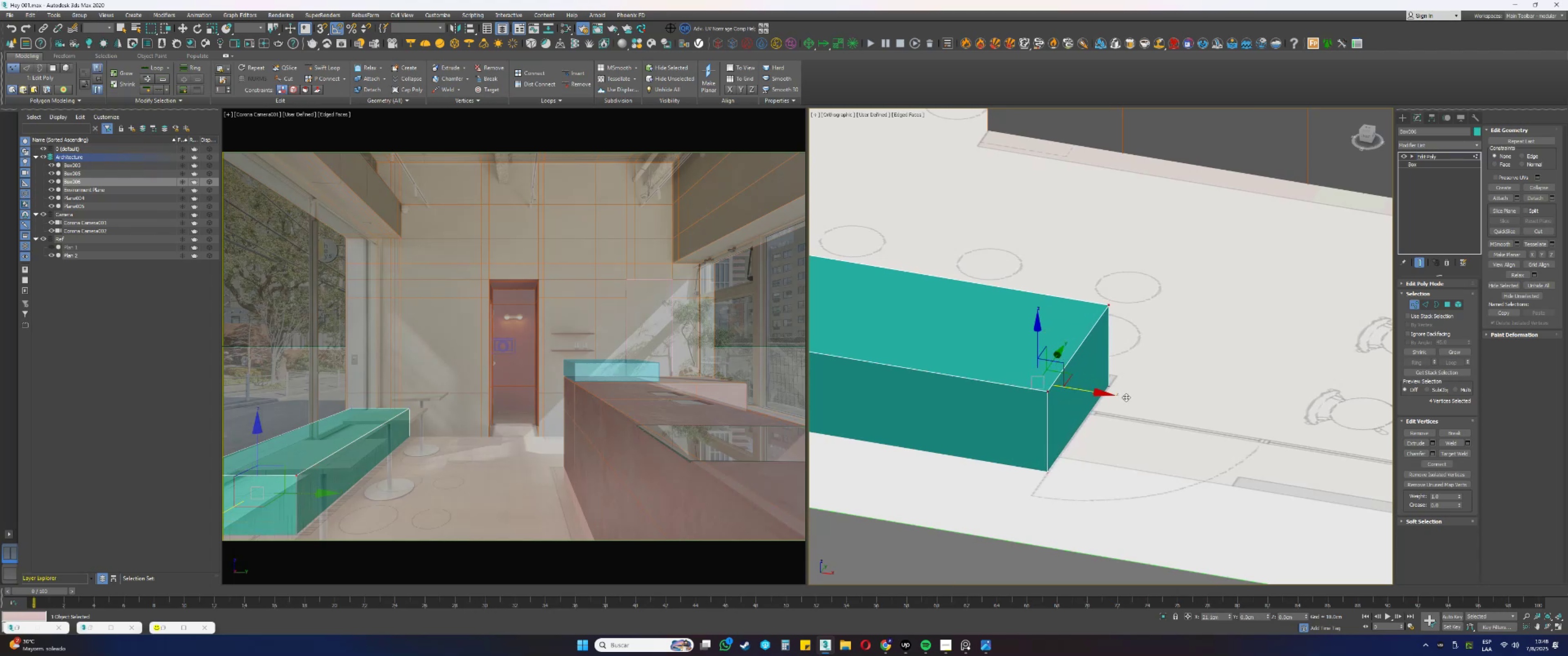 
key(1)
 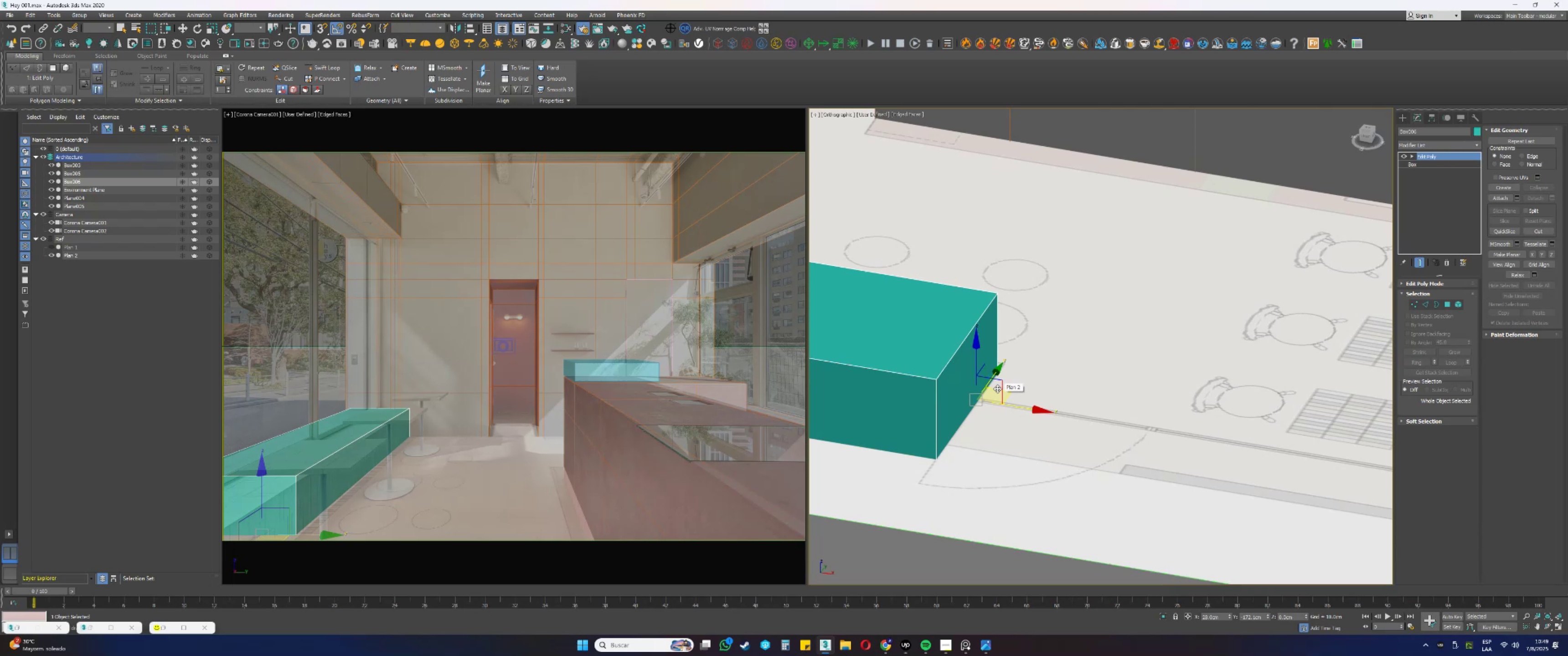 
wait(7.34)
 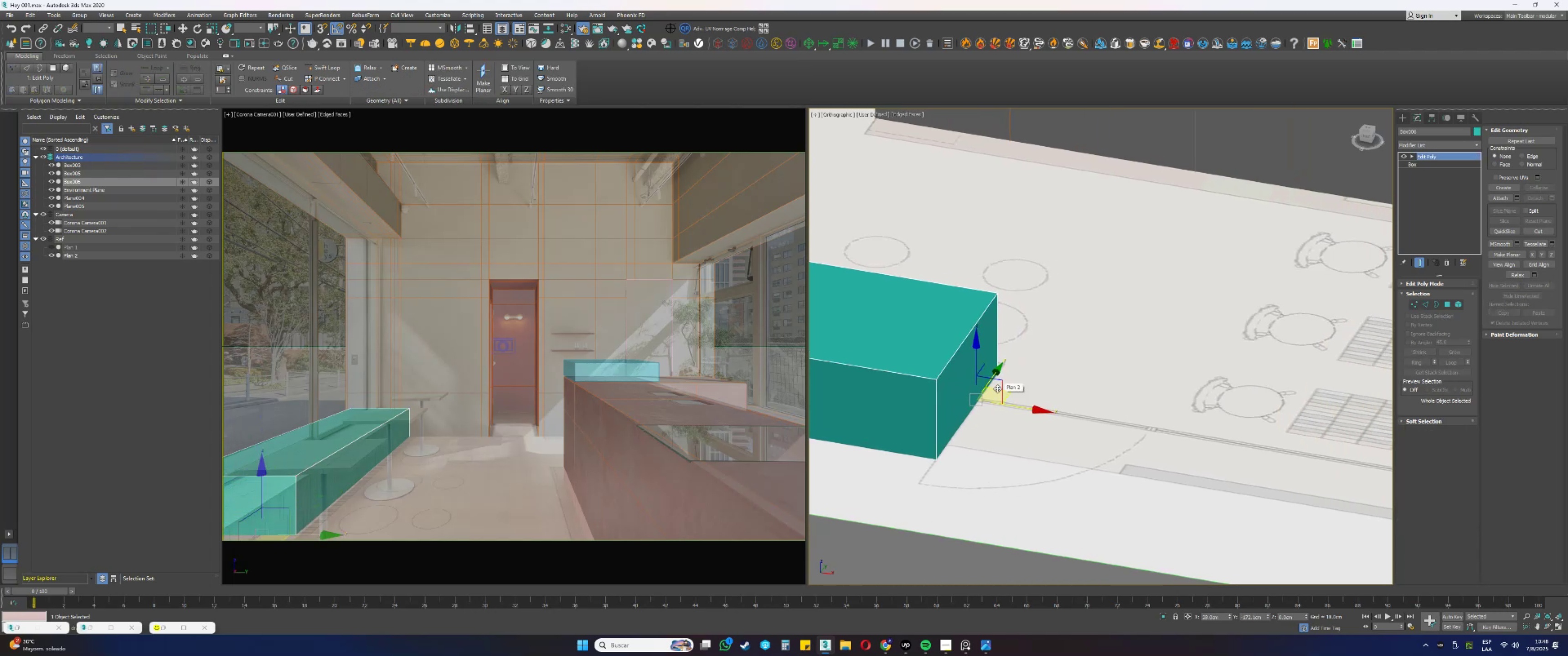 
key(Alt+AltLeft)
 